 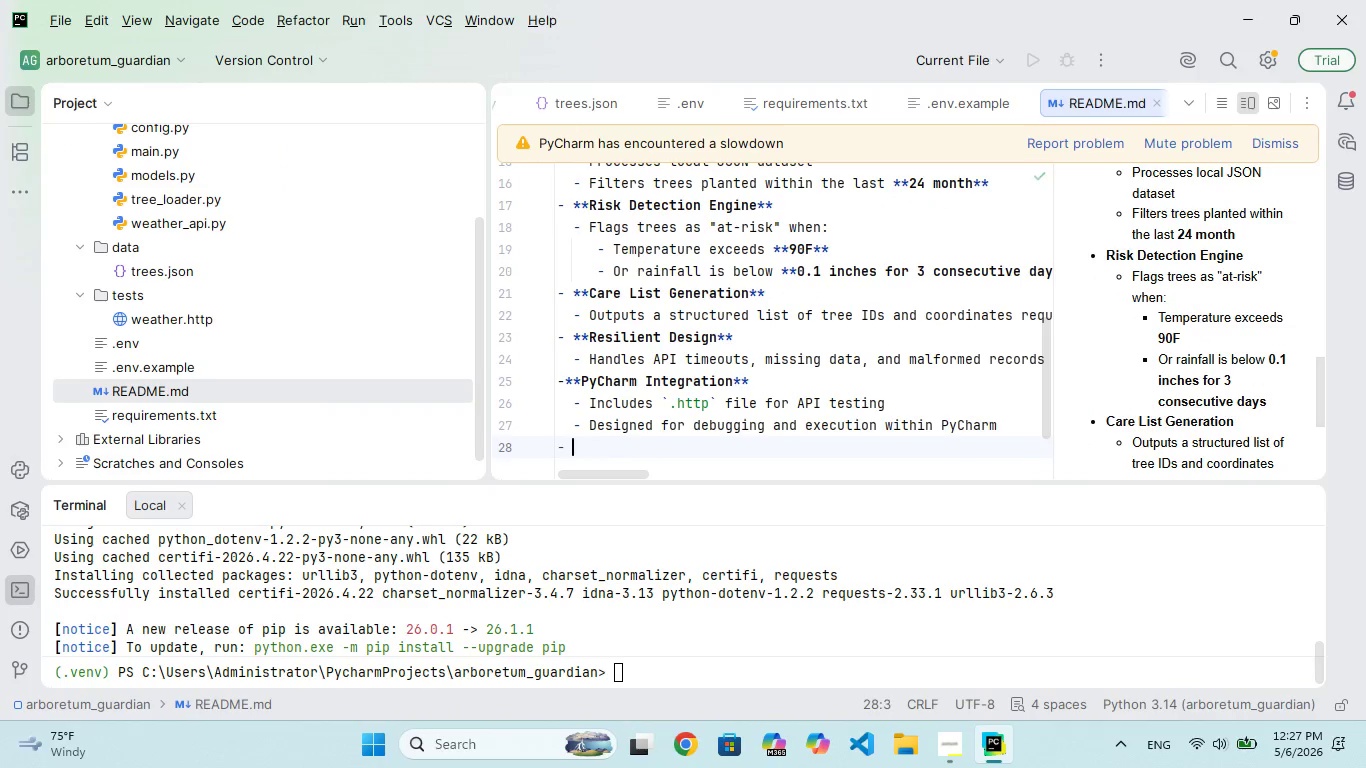 
key(Enter)
 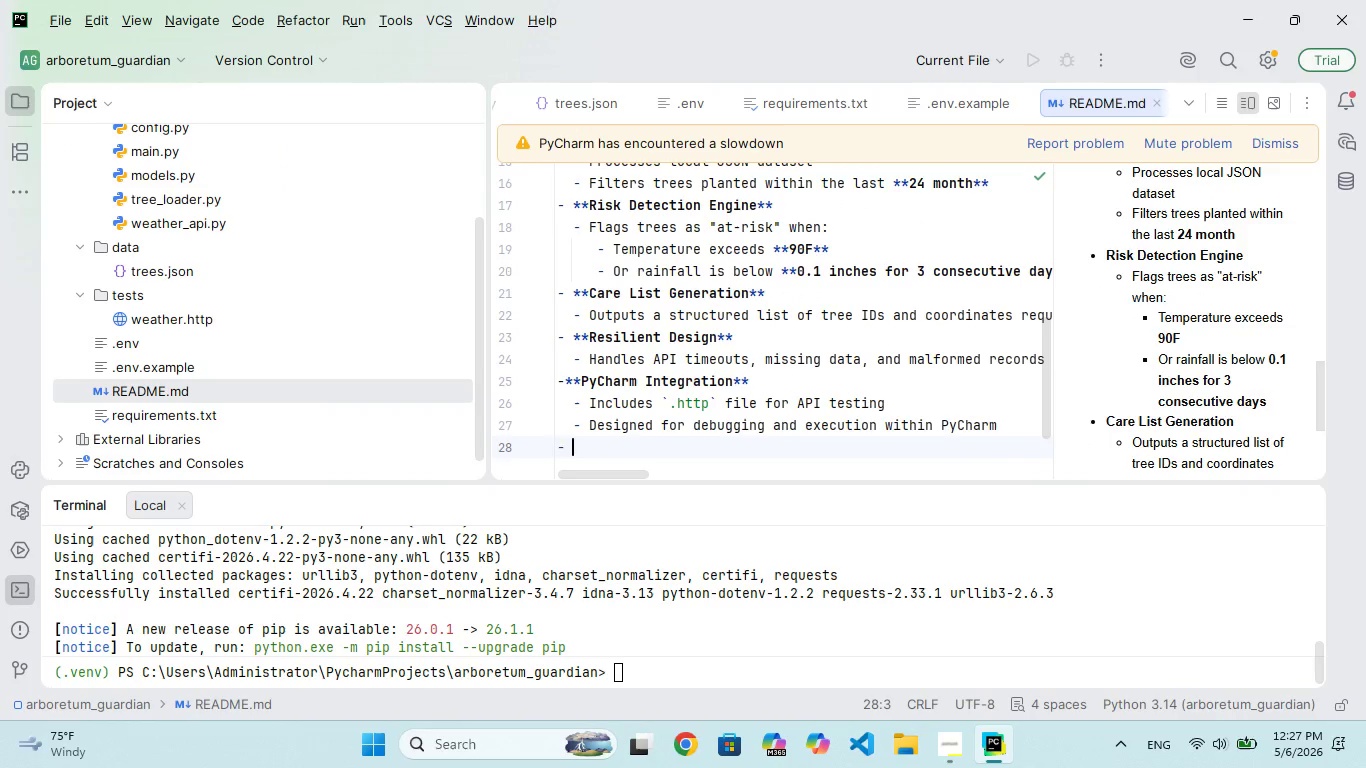 
key(Enter)
 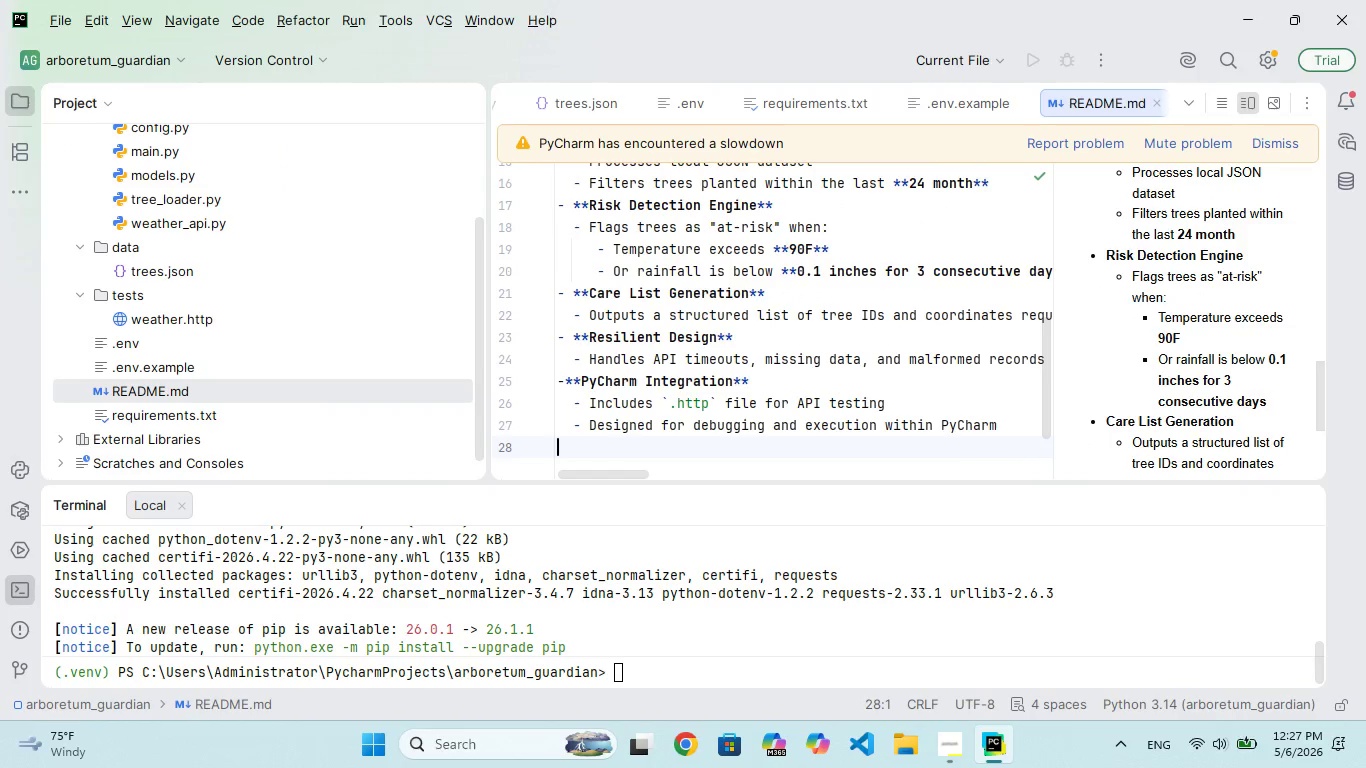 
key(Enter)
 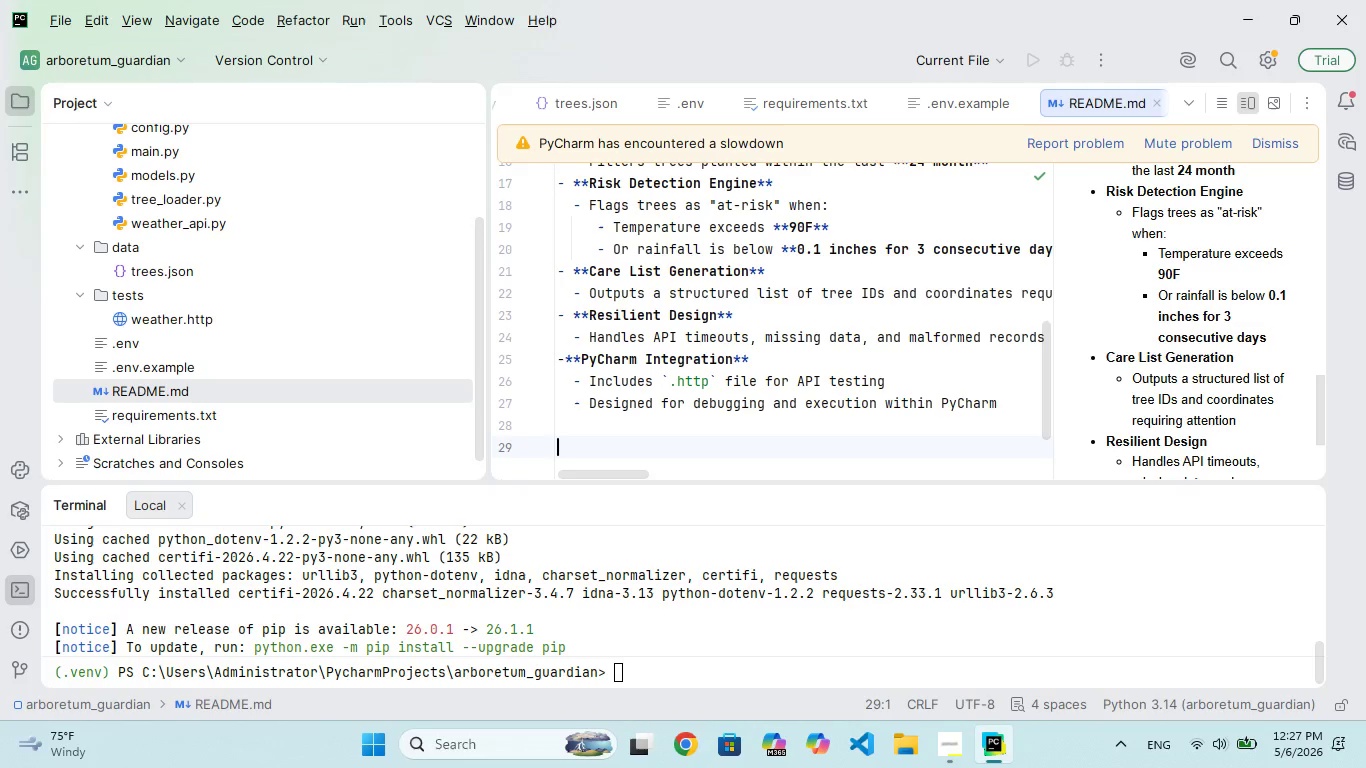 
key(Minus)
 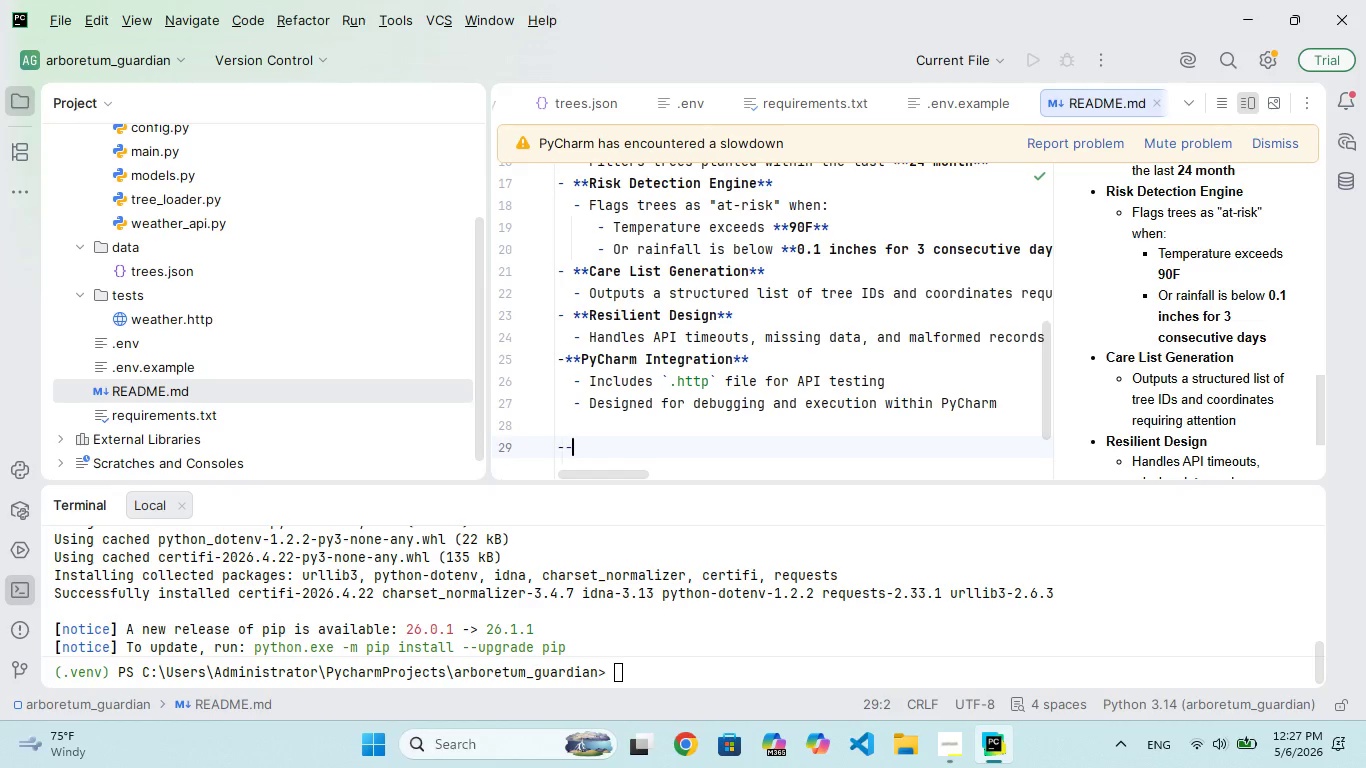 
key(Minus)
 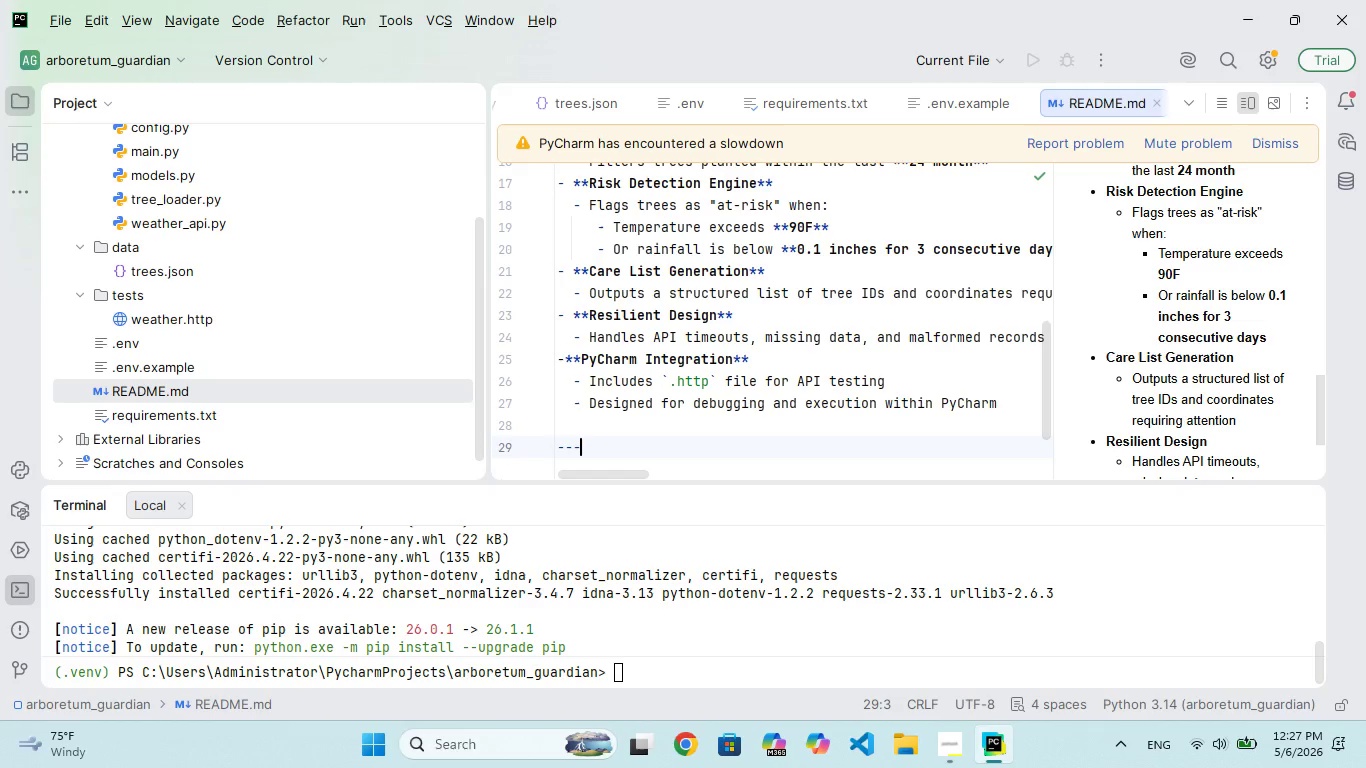 
key(Minus)
 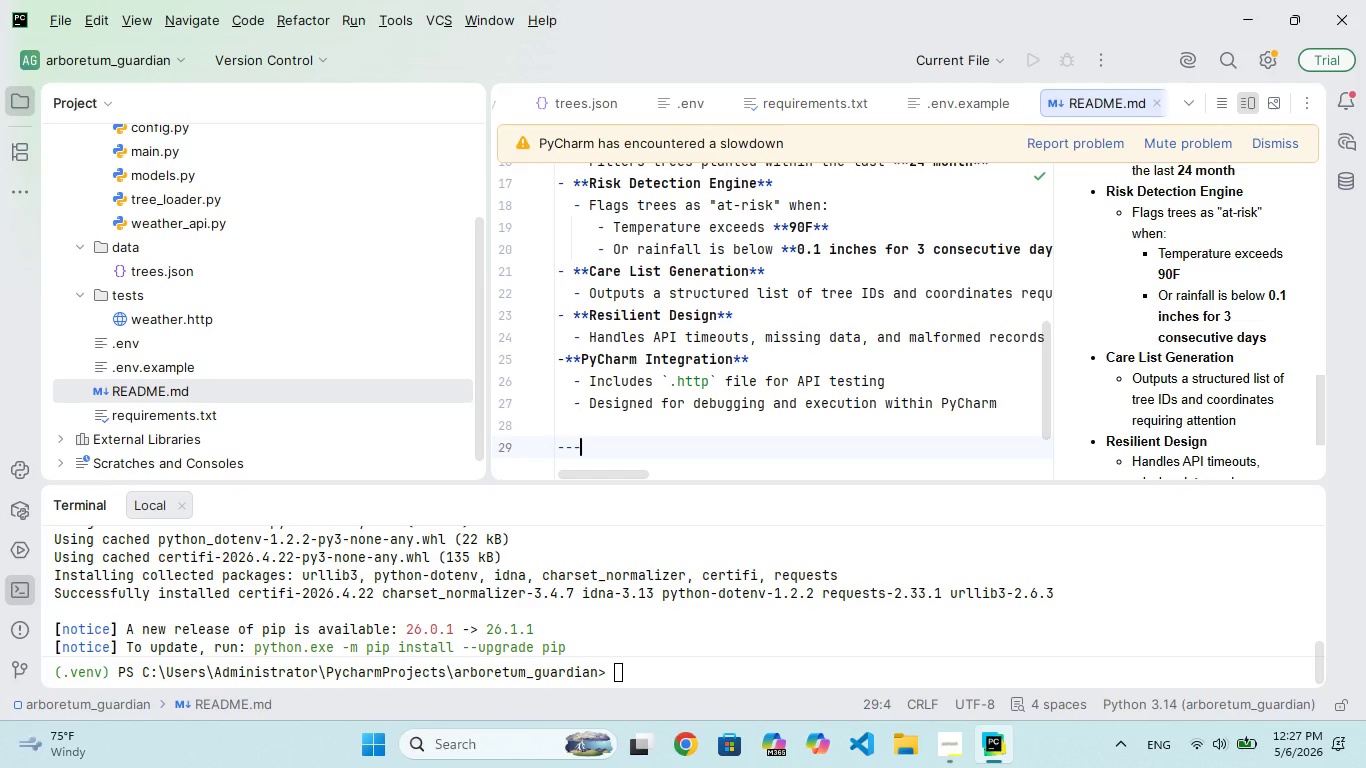 
key(Shift+ShiftRight)
 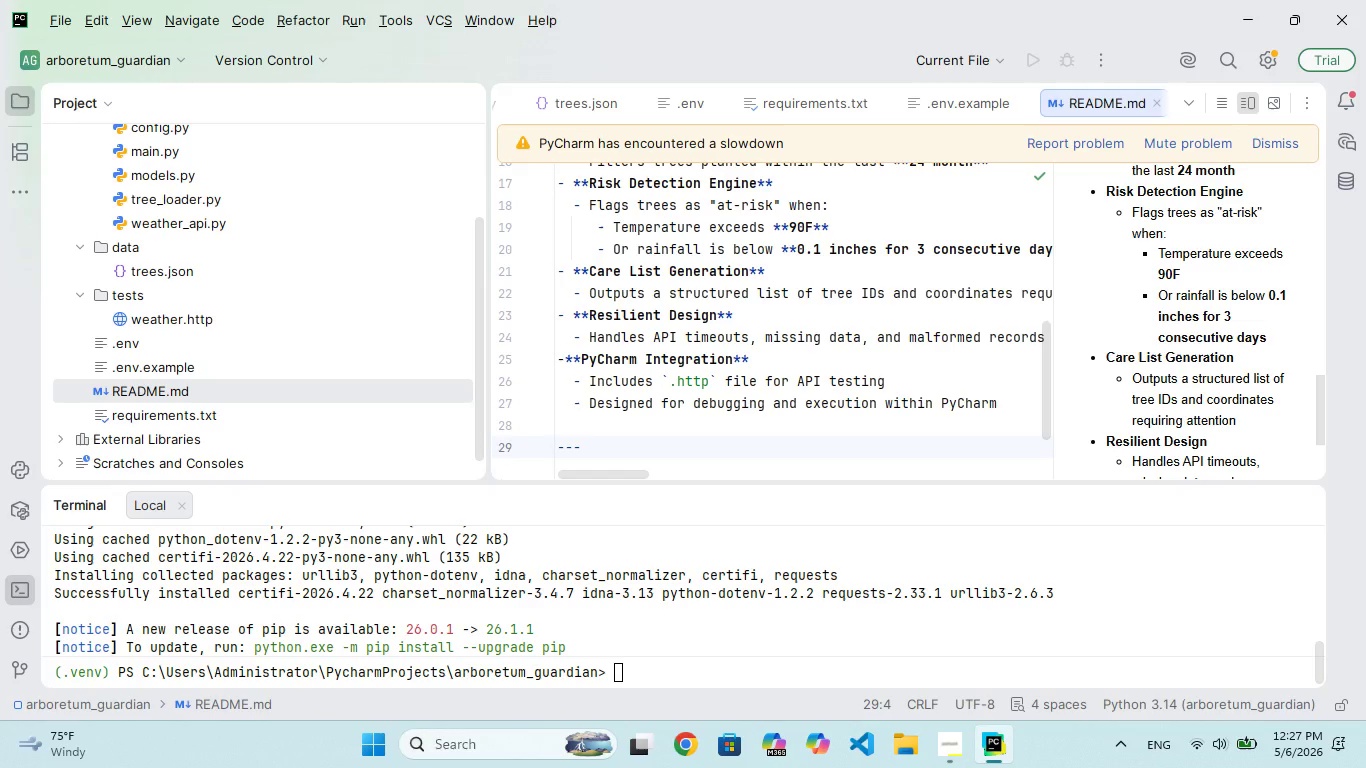 
key(Shift+ShiftRight)
 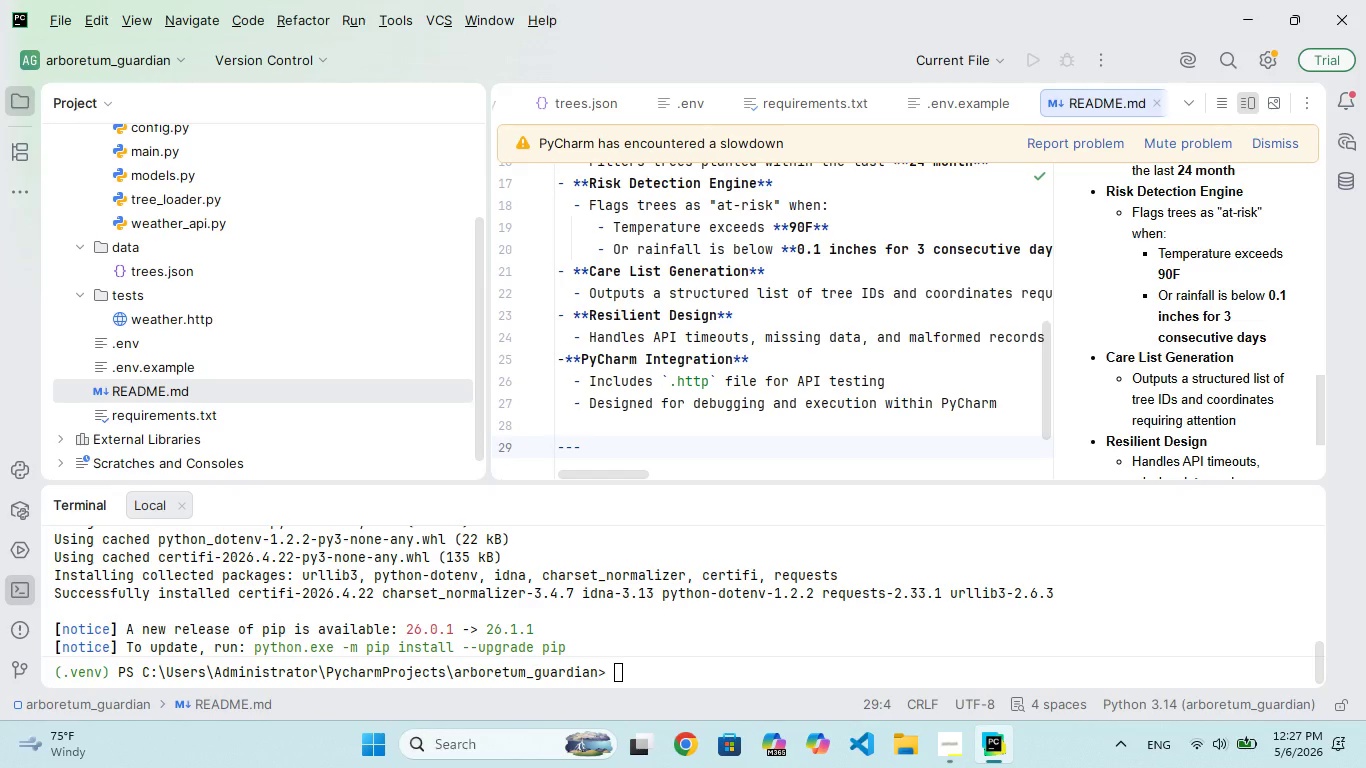 
key(Enter)
 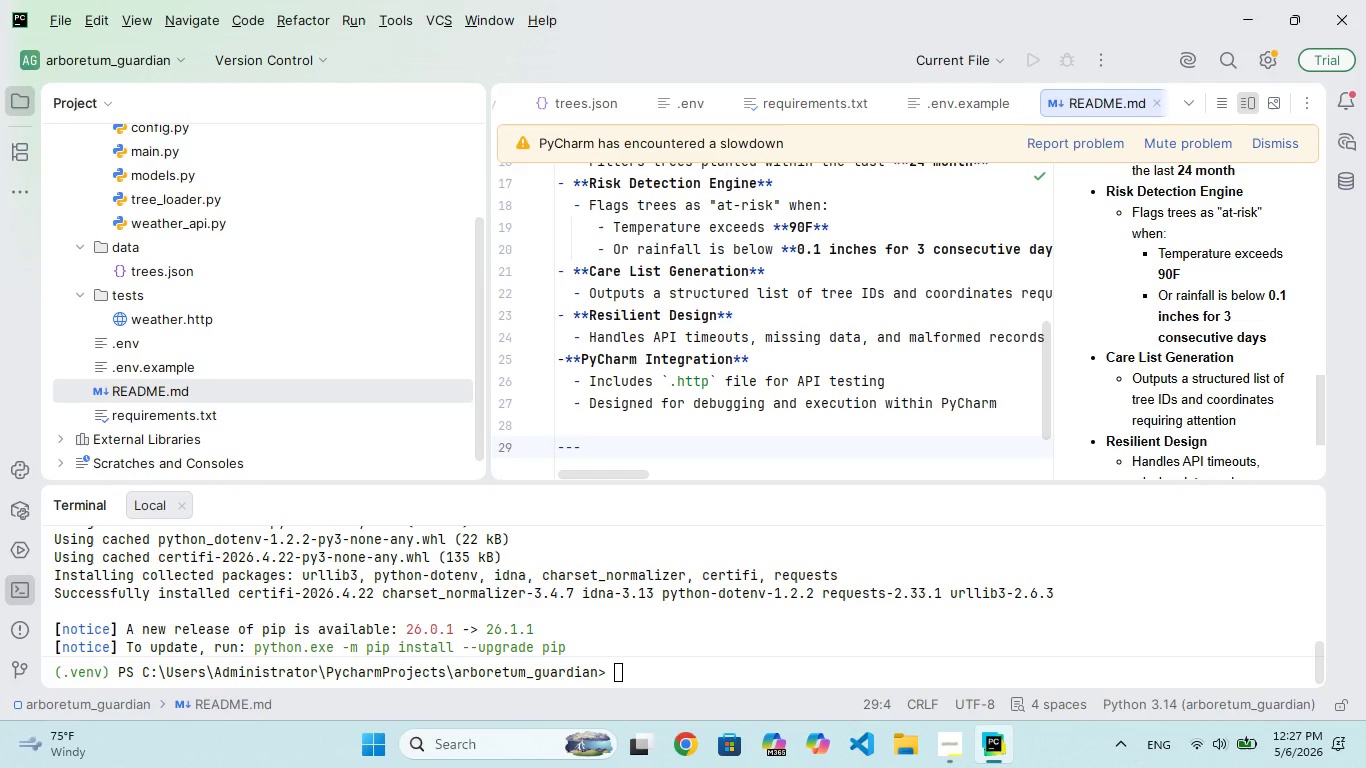 
key(Enter)
 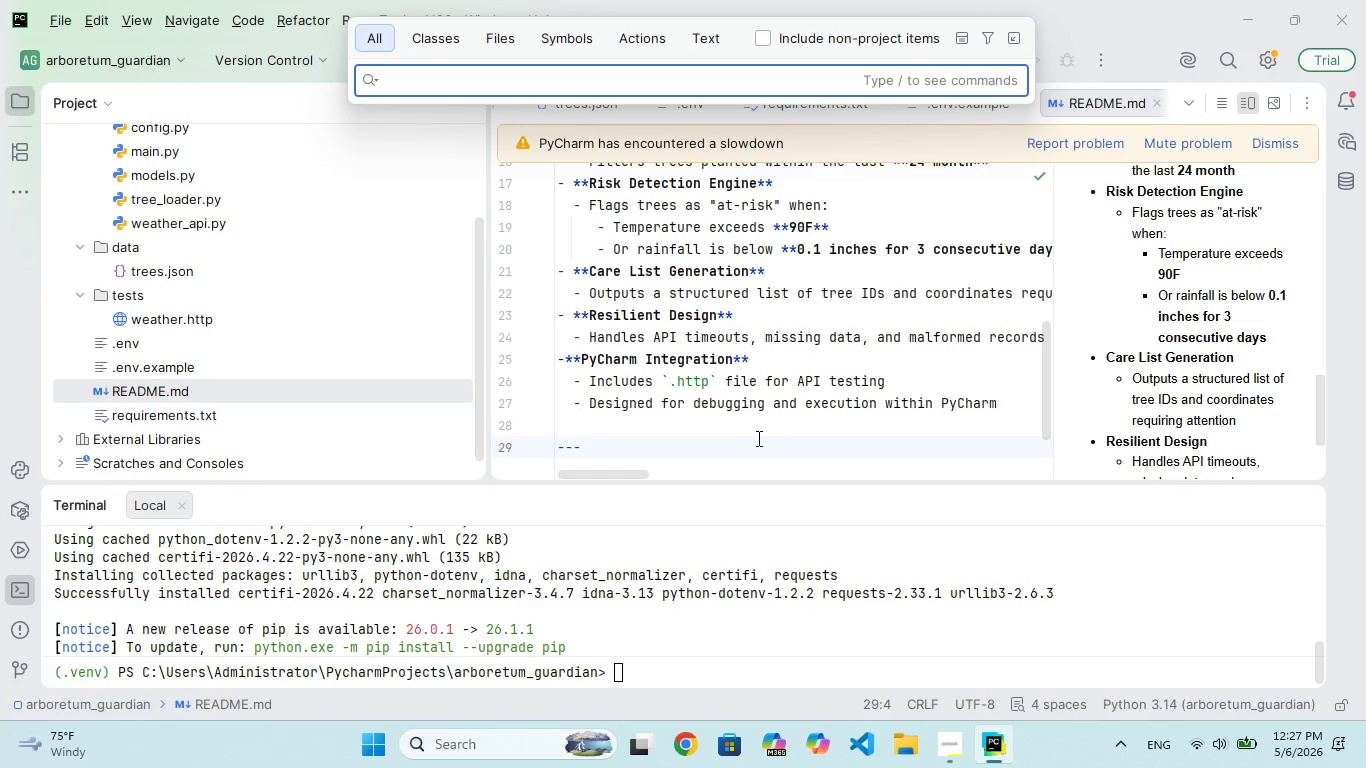 
left_click([721, 442])
 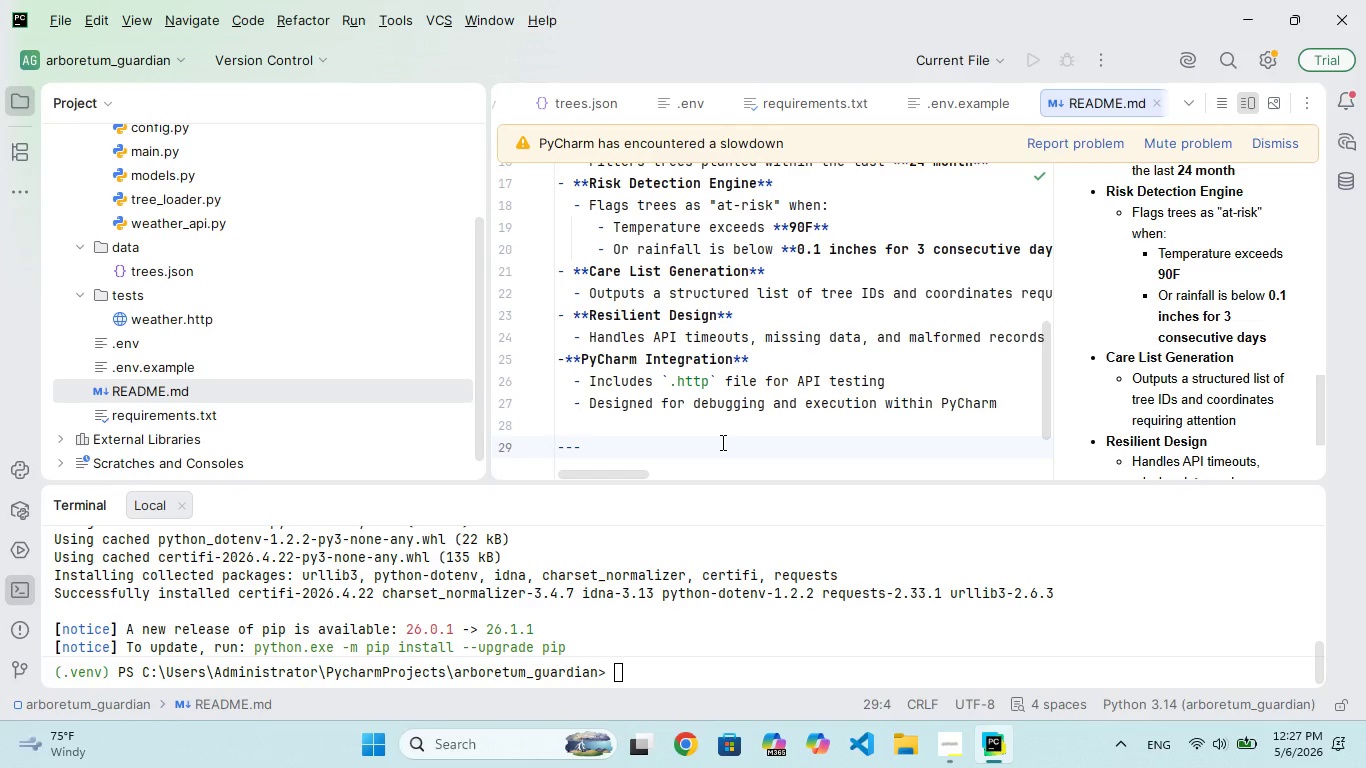 
key(Enter)
 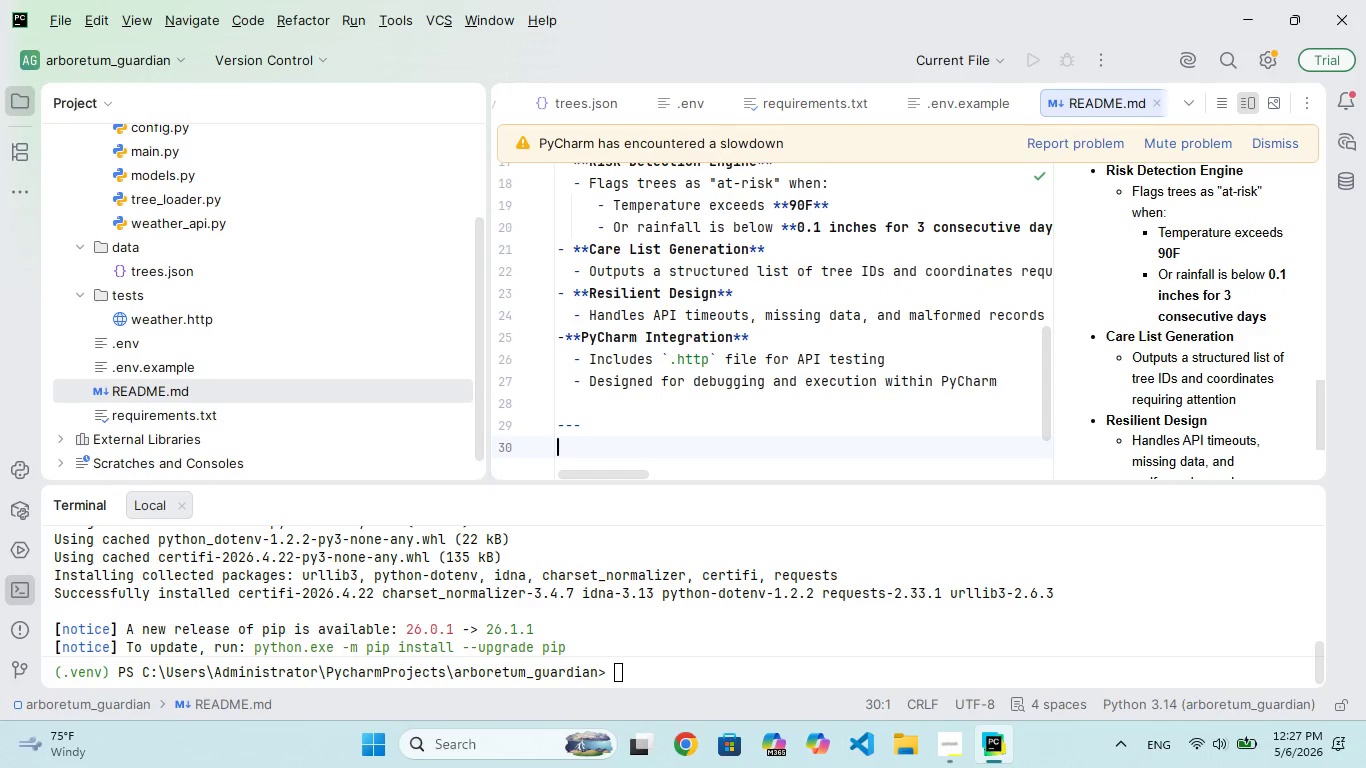 
type(Project File Structure)
 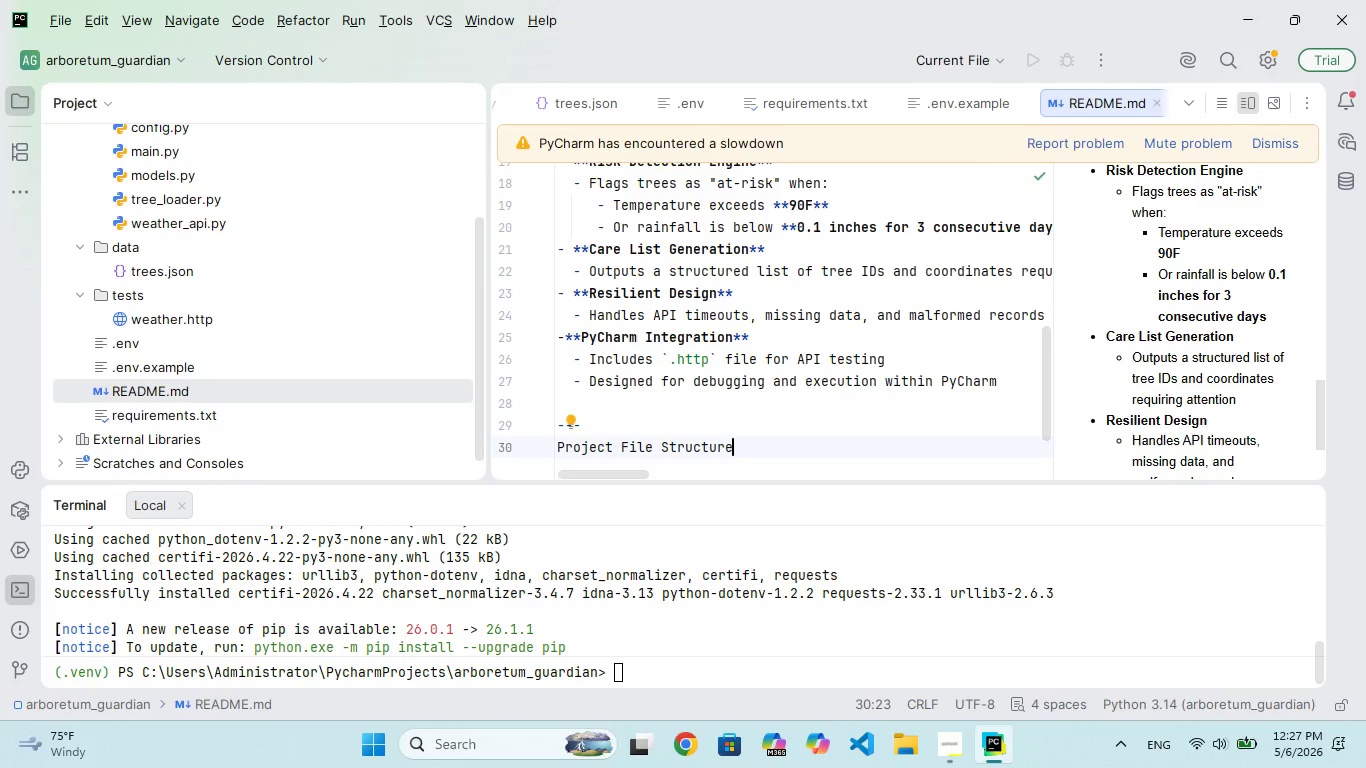 
hold_key(key=ArrowLeft, duration=1.3)
 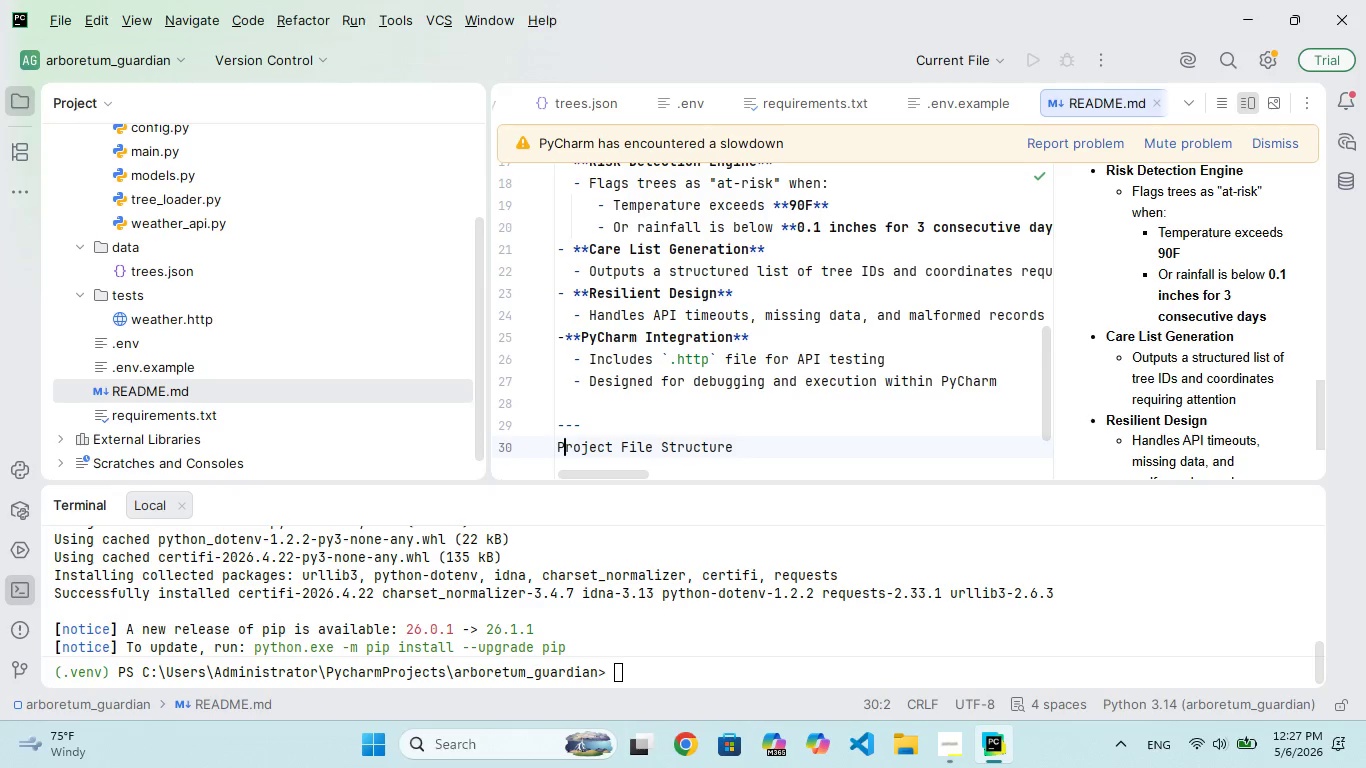 
key(ArrowLeft)
 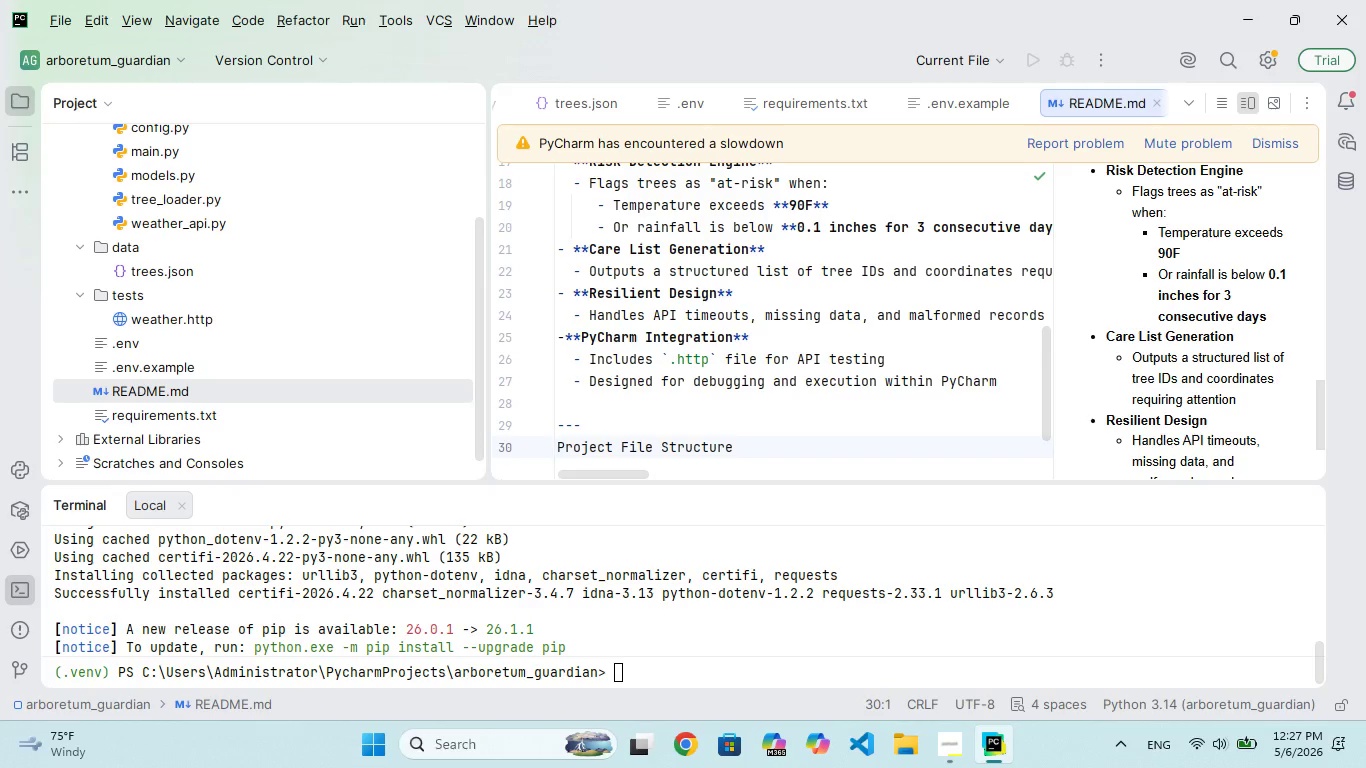 
type(## )
 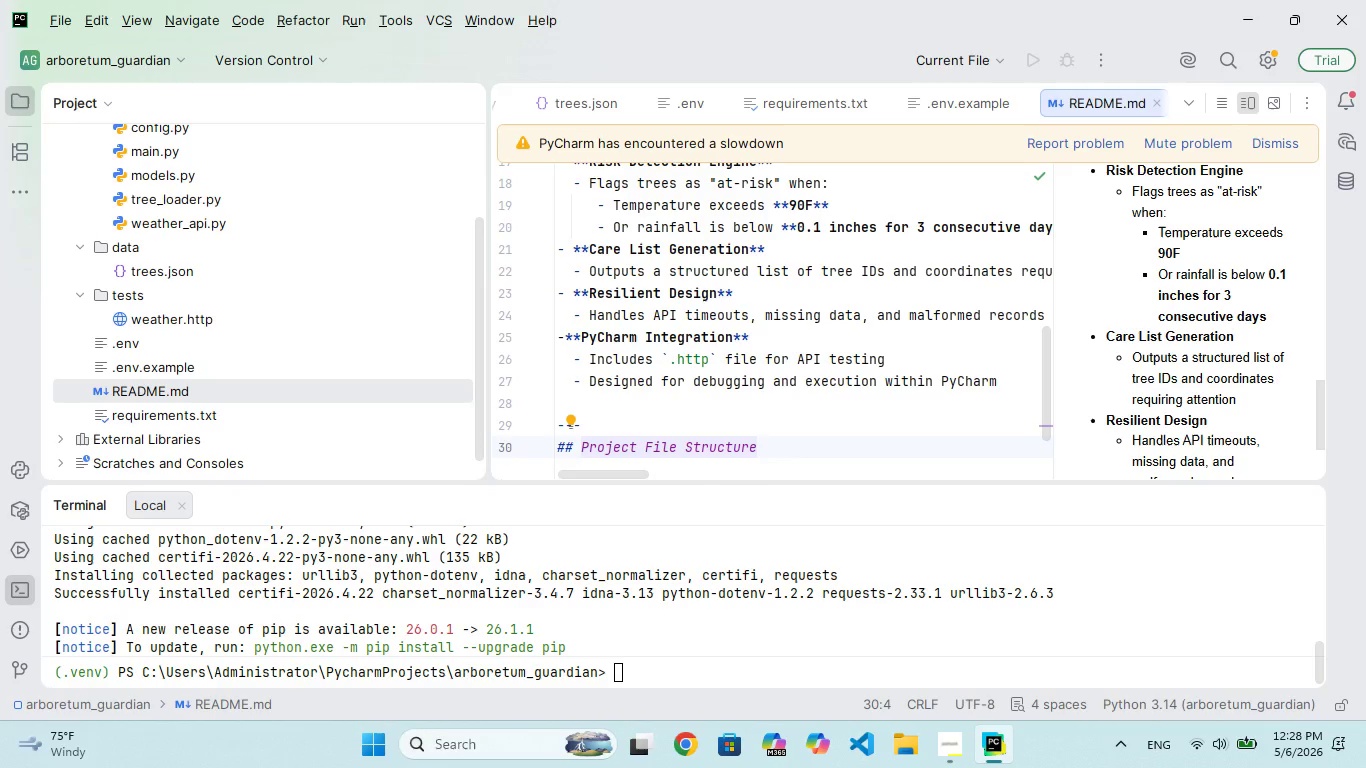 
wait(44.42)
 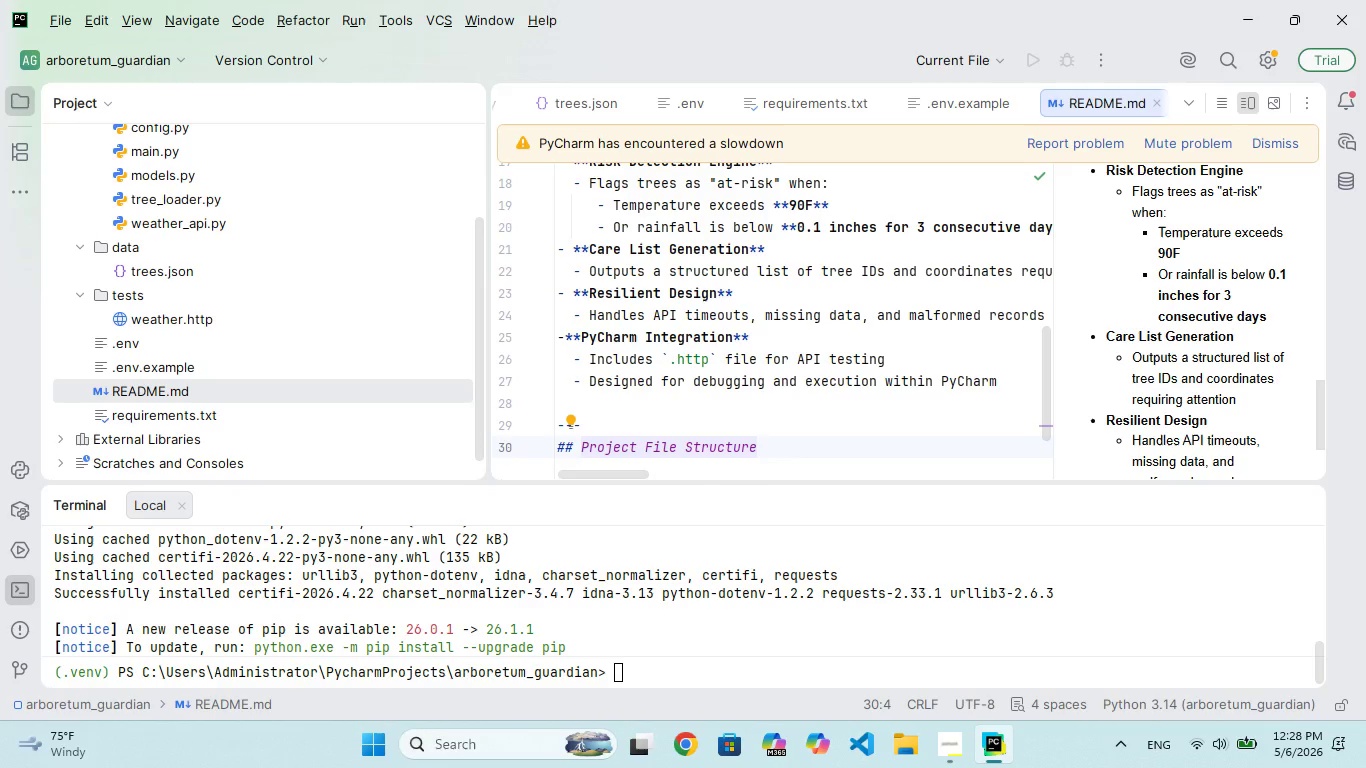 
hold_key(key=ArrowRight, duration=1.44)
 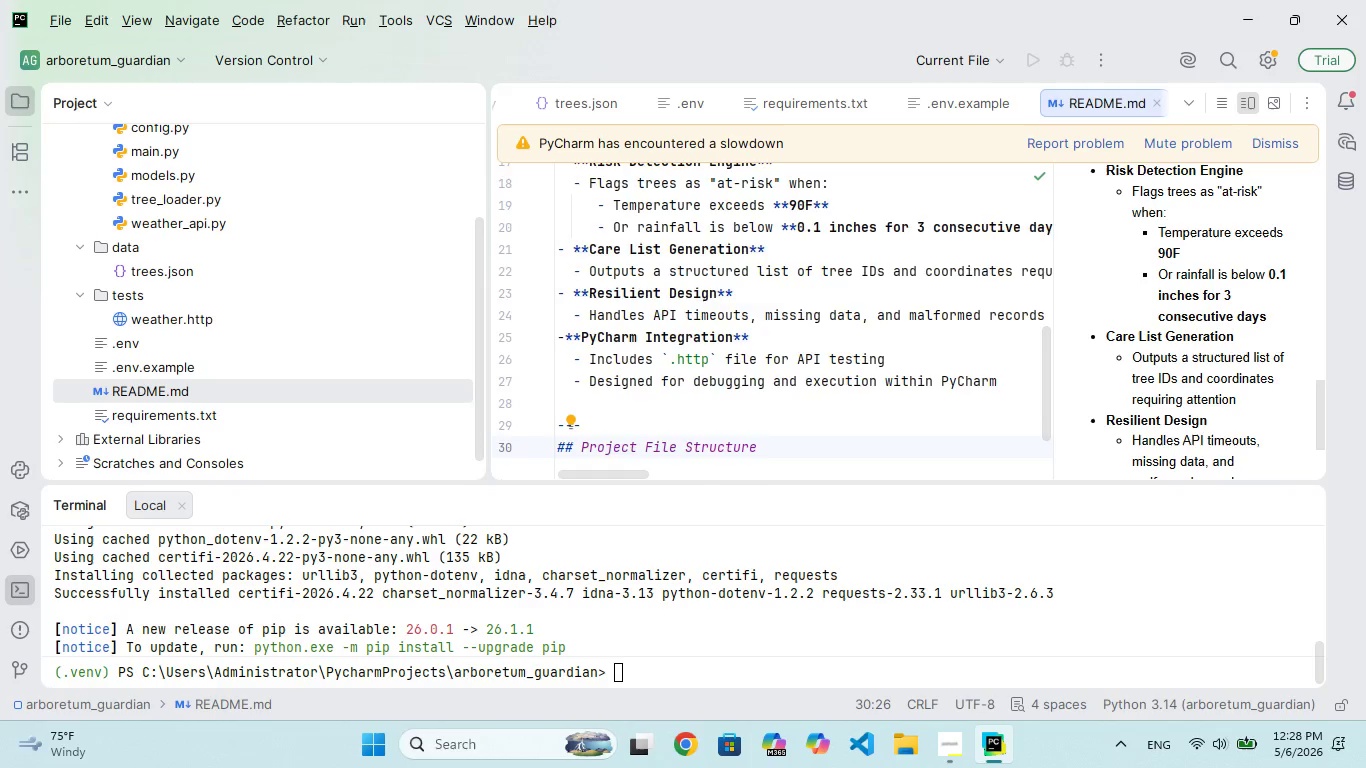 
hold_key(key=Enter, duration=0.86)
 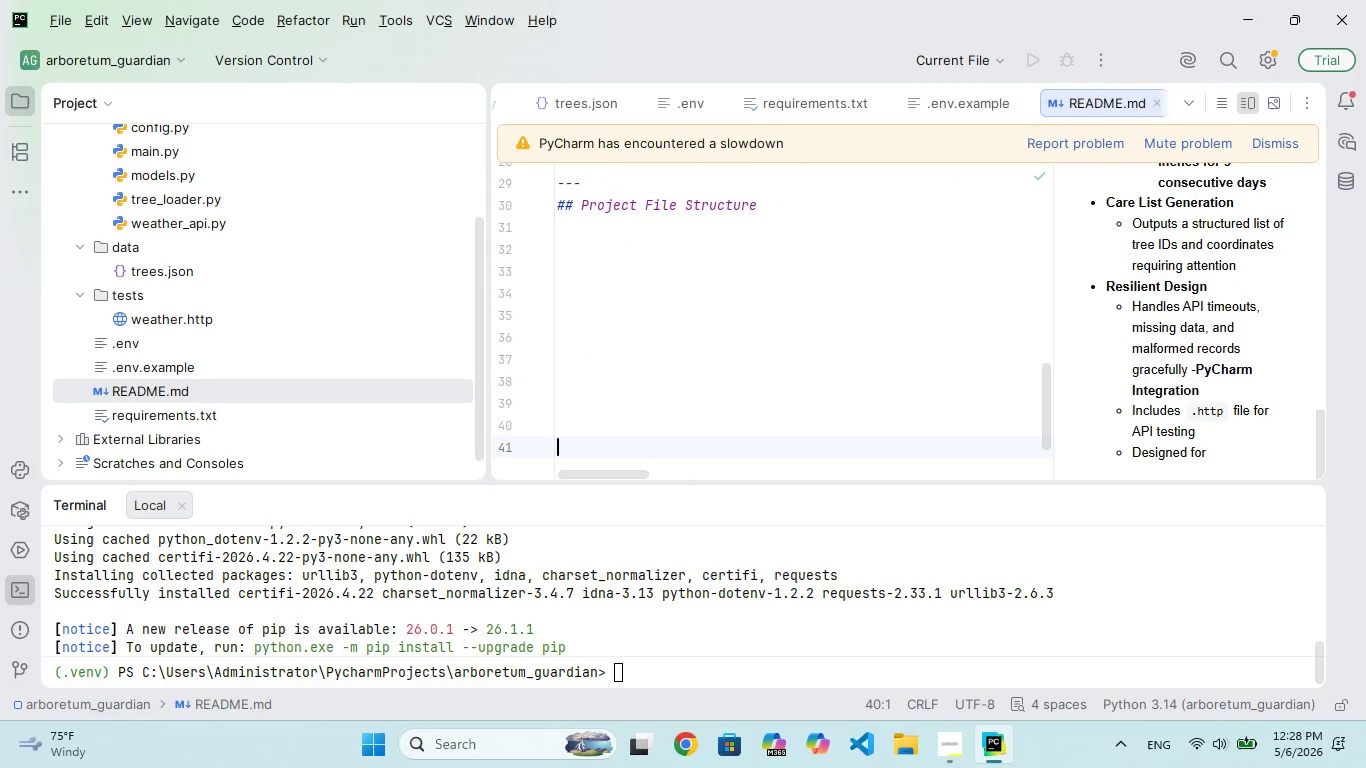 
key(Enter)
 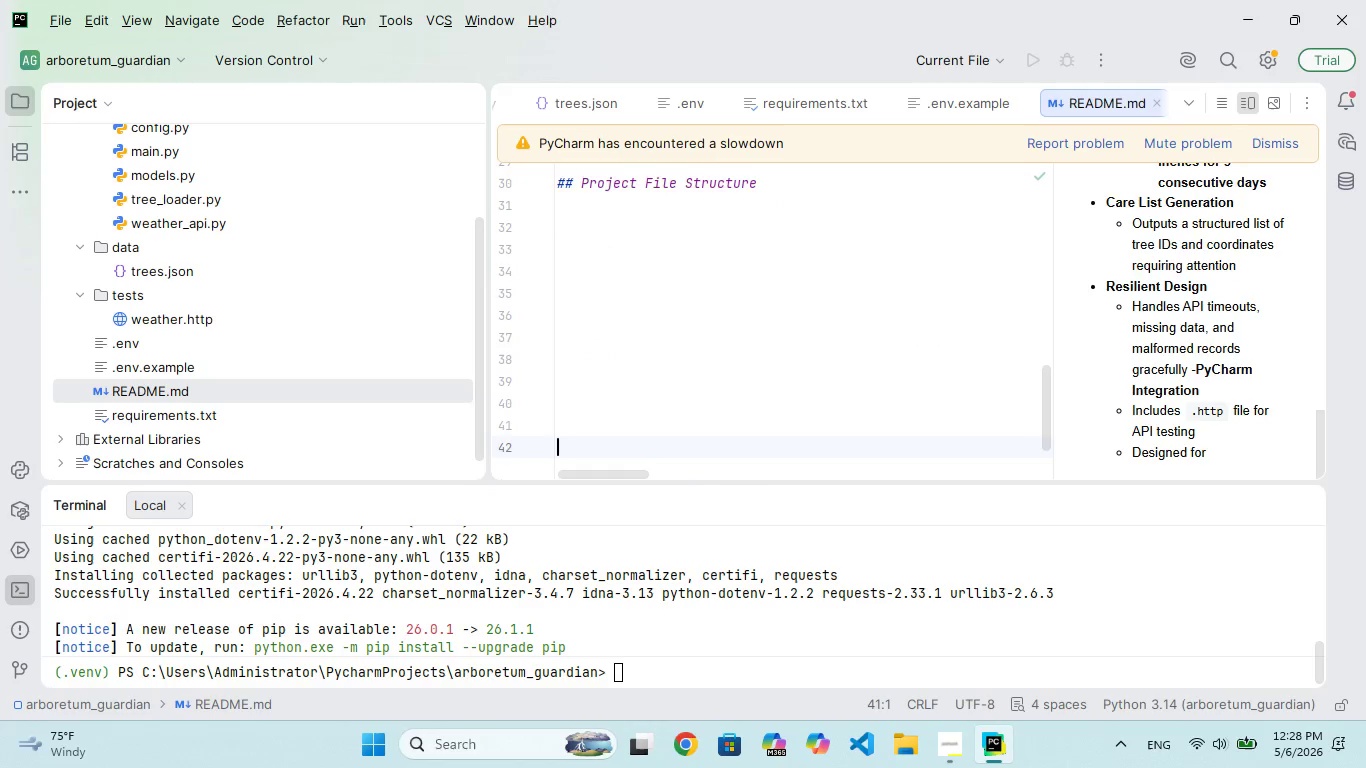 
key(Enter)
 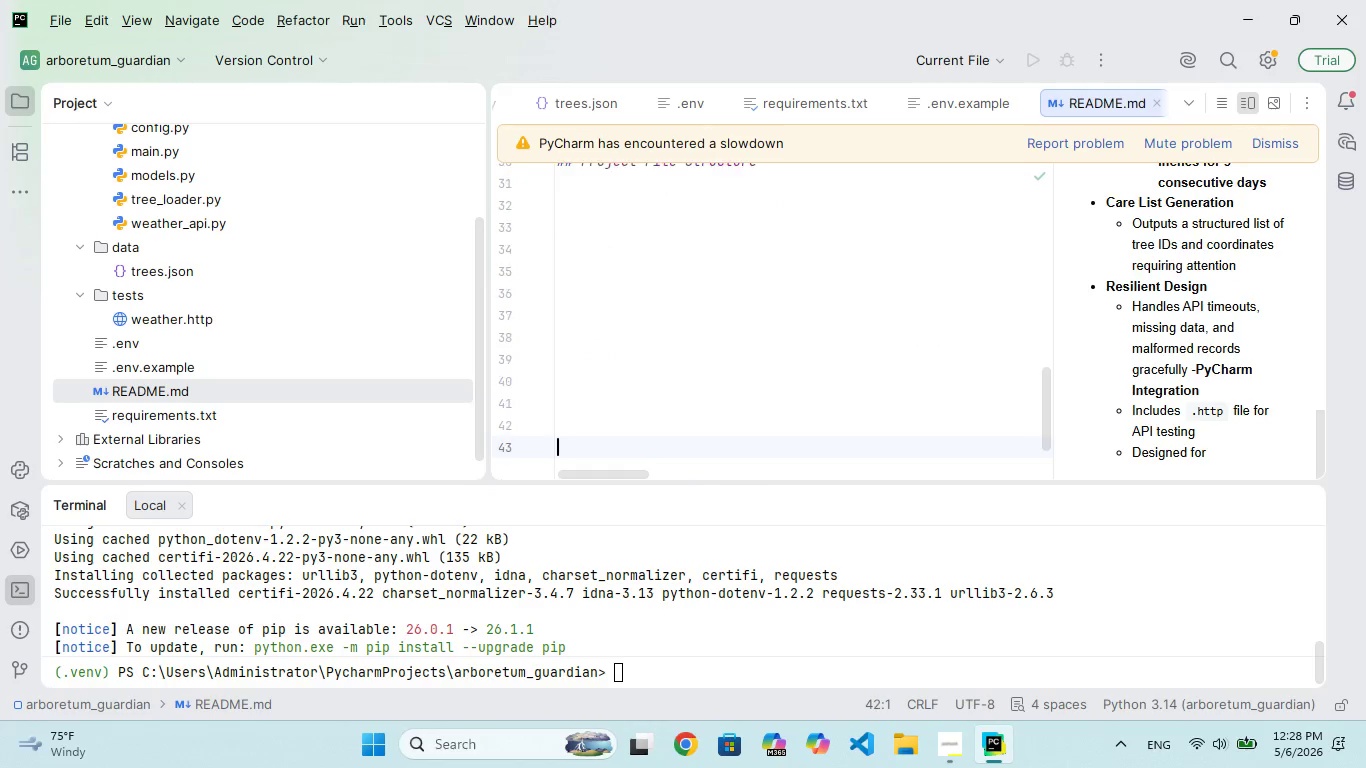 
key(Enter)
 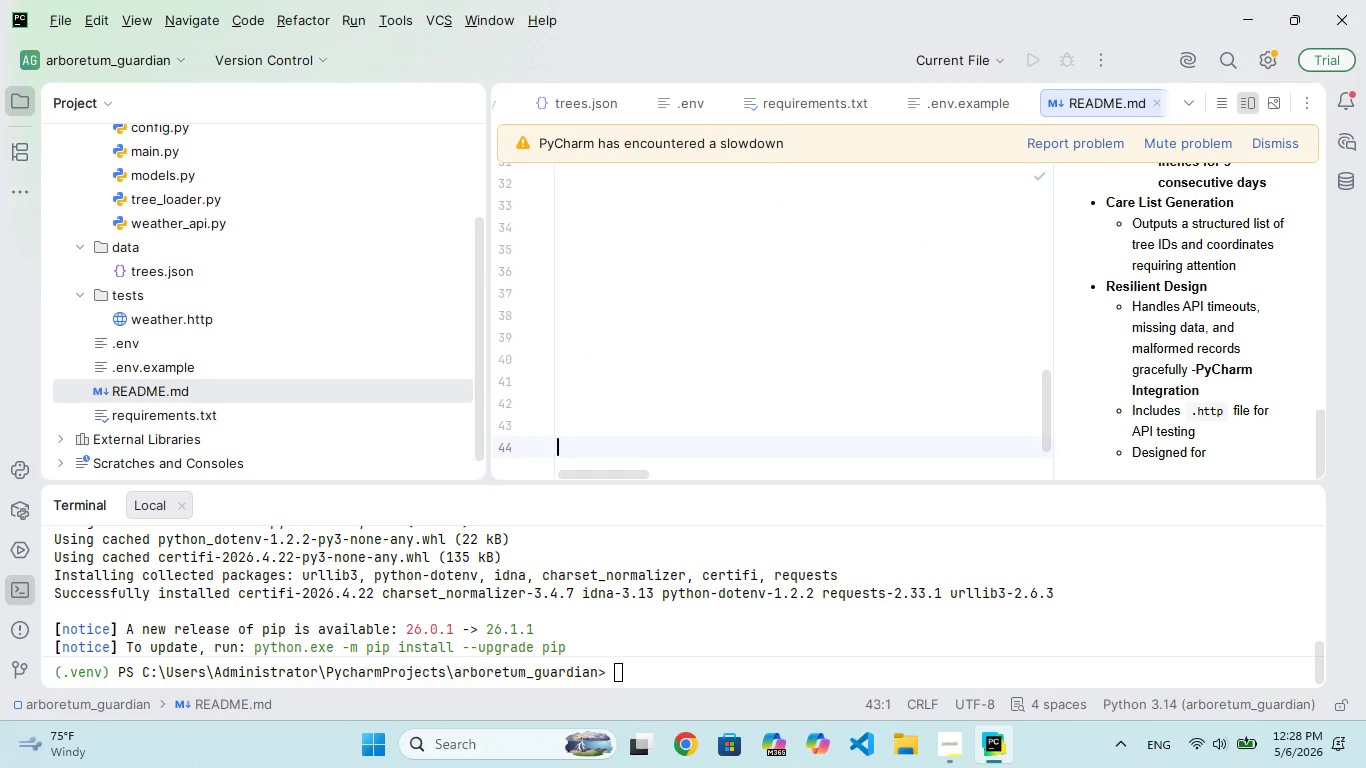 
key(Enter)
 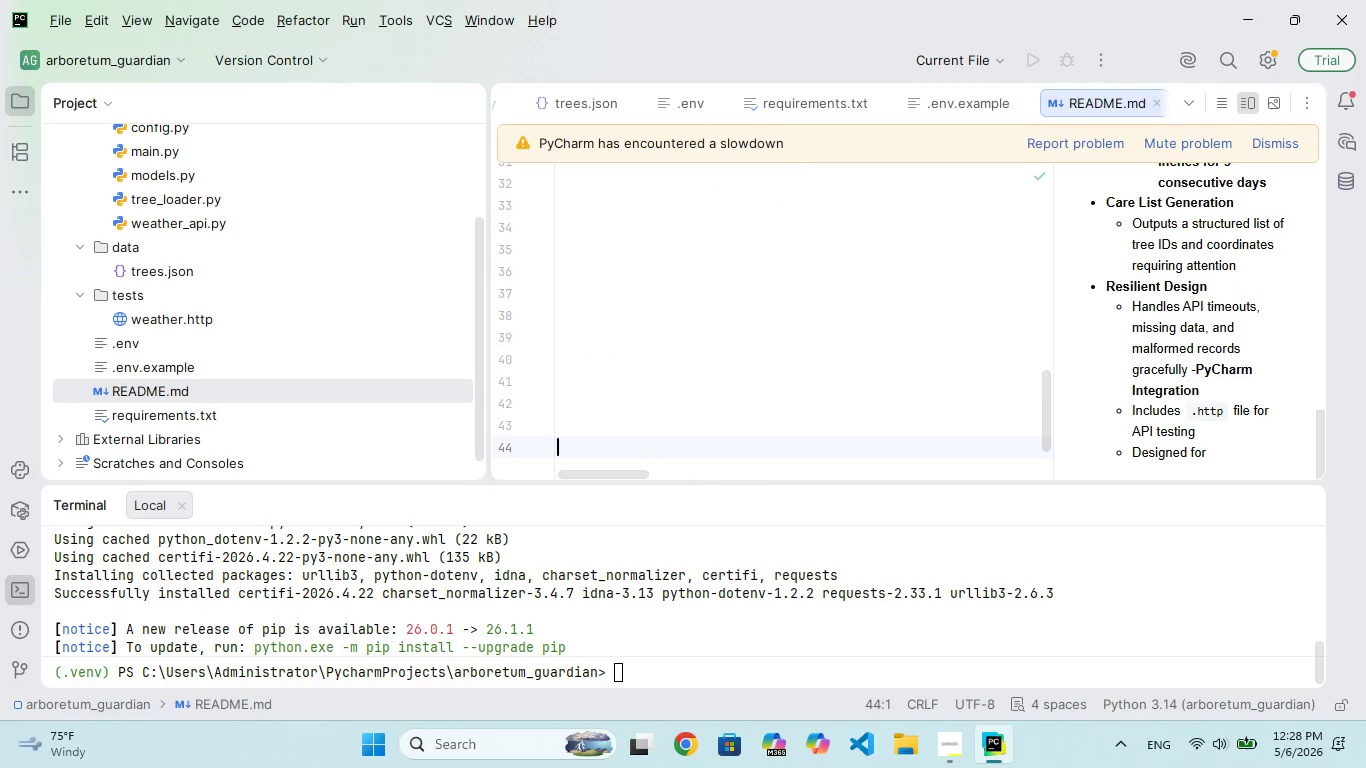 
key(Enter)
 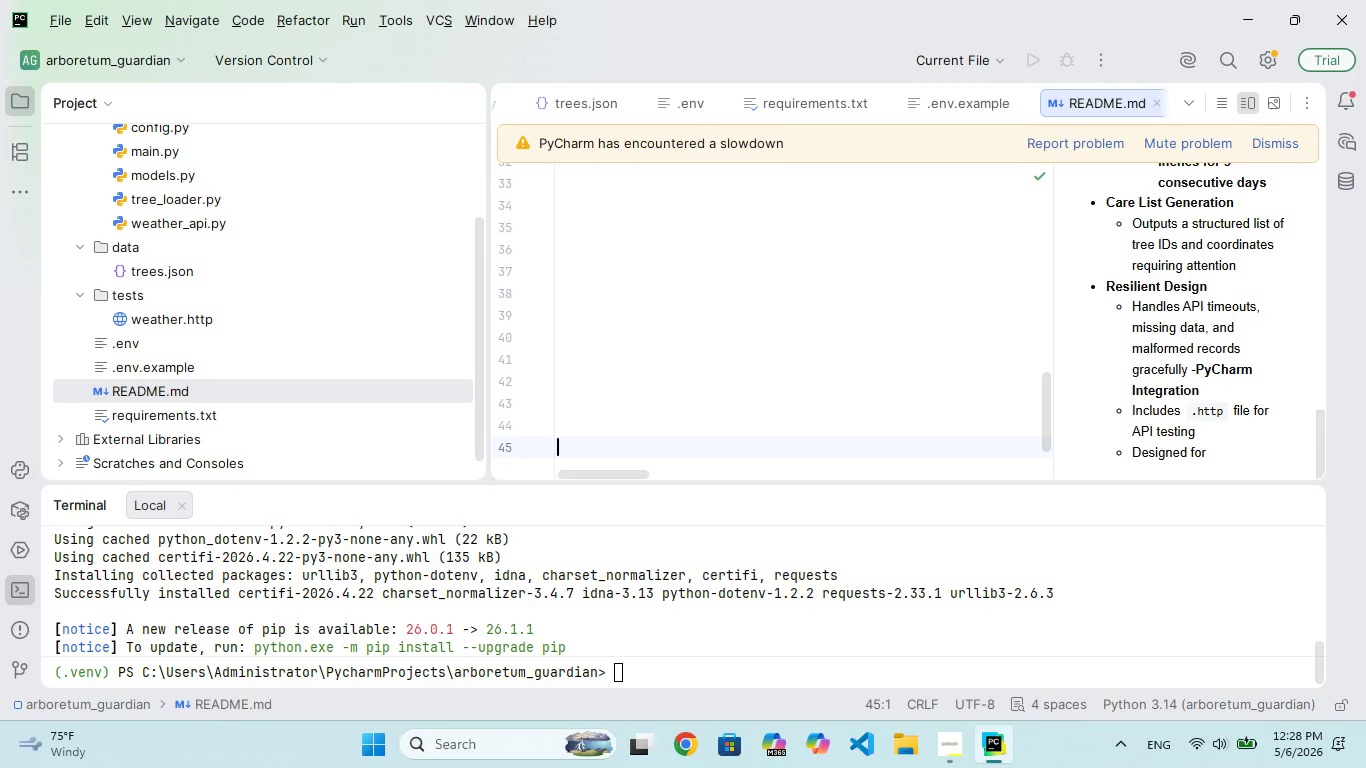 
wait(5.17)
 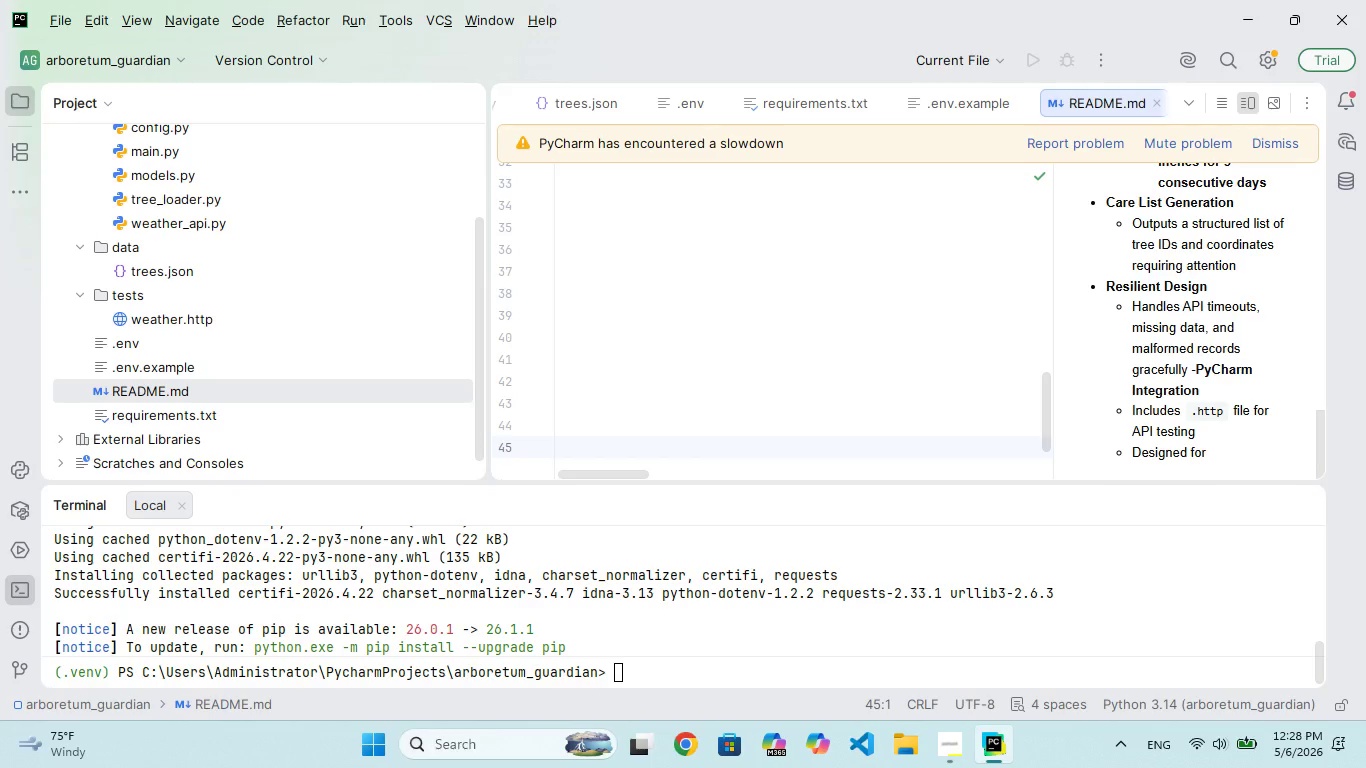 
type(## Requirements)
 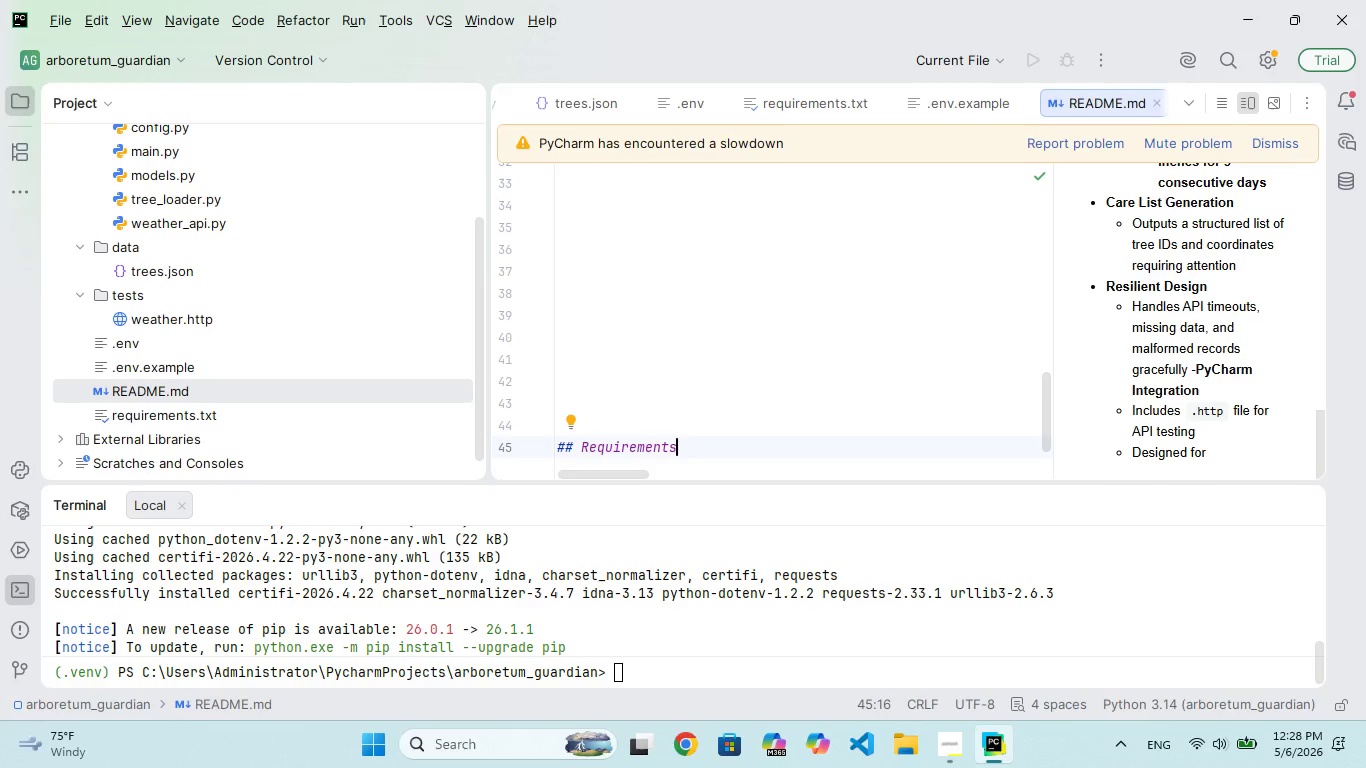 
key(Enter)
 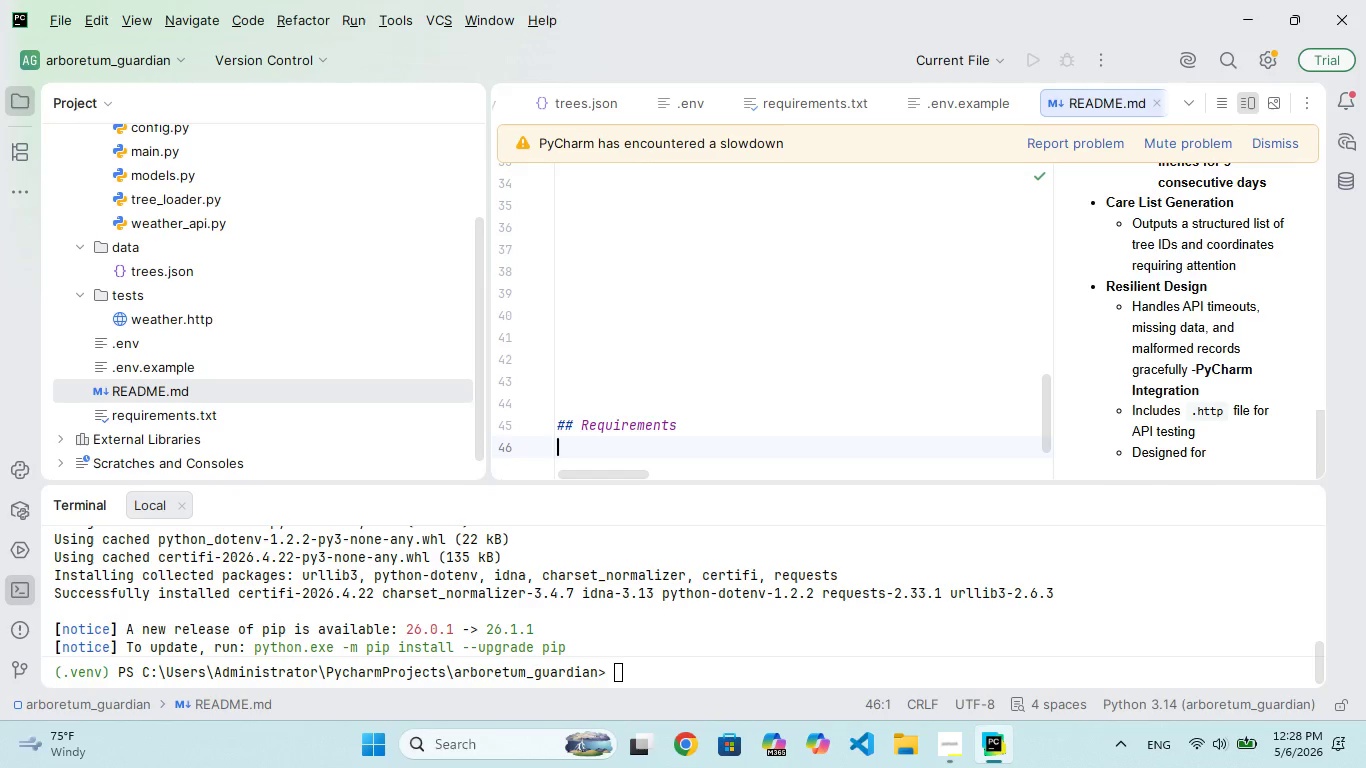 
key(Backquote)
 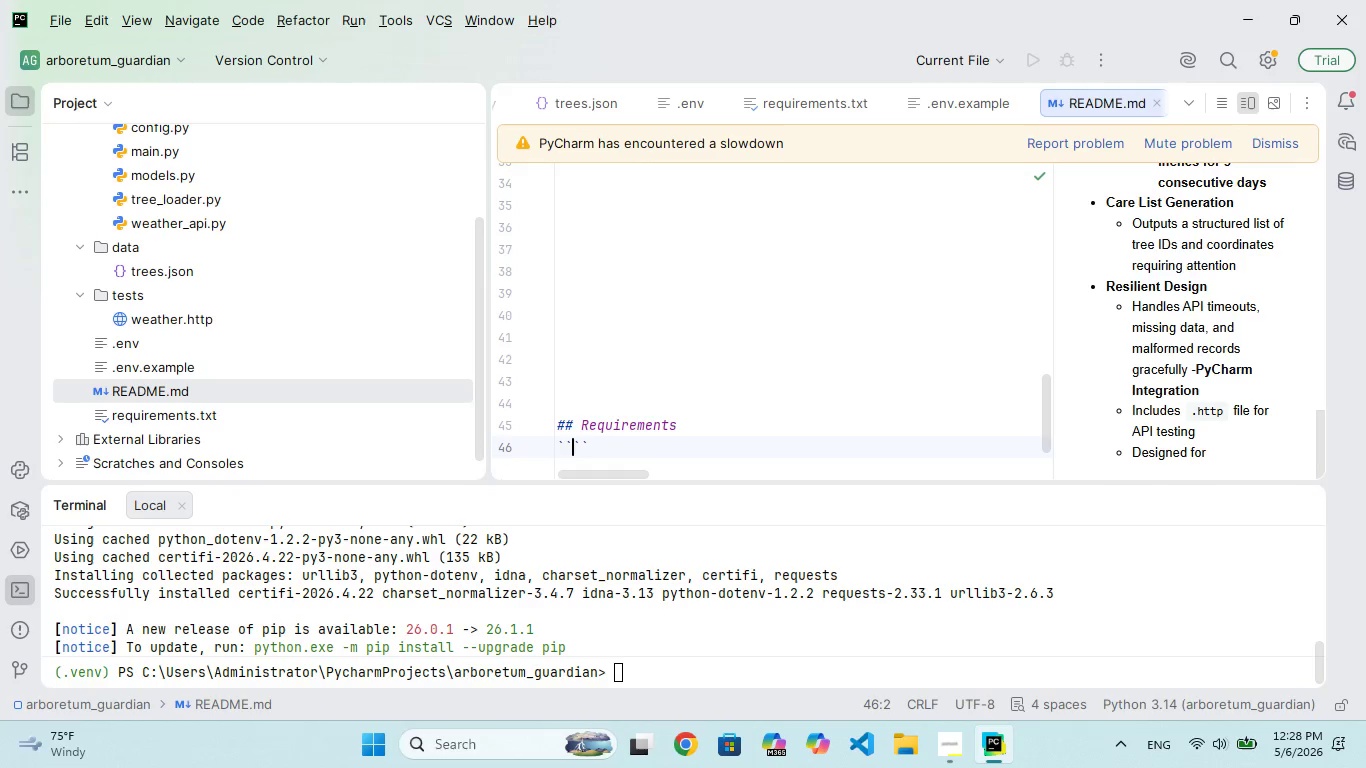 
key(Backquote)
 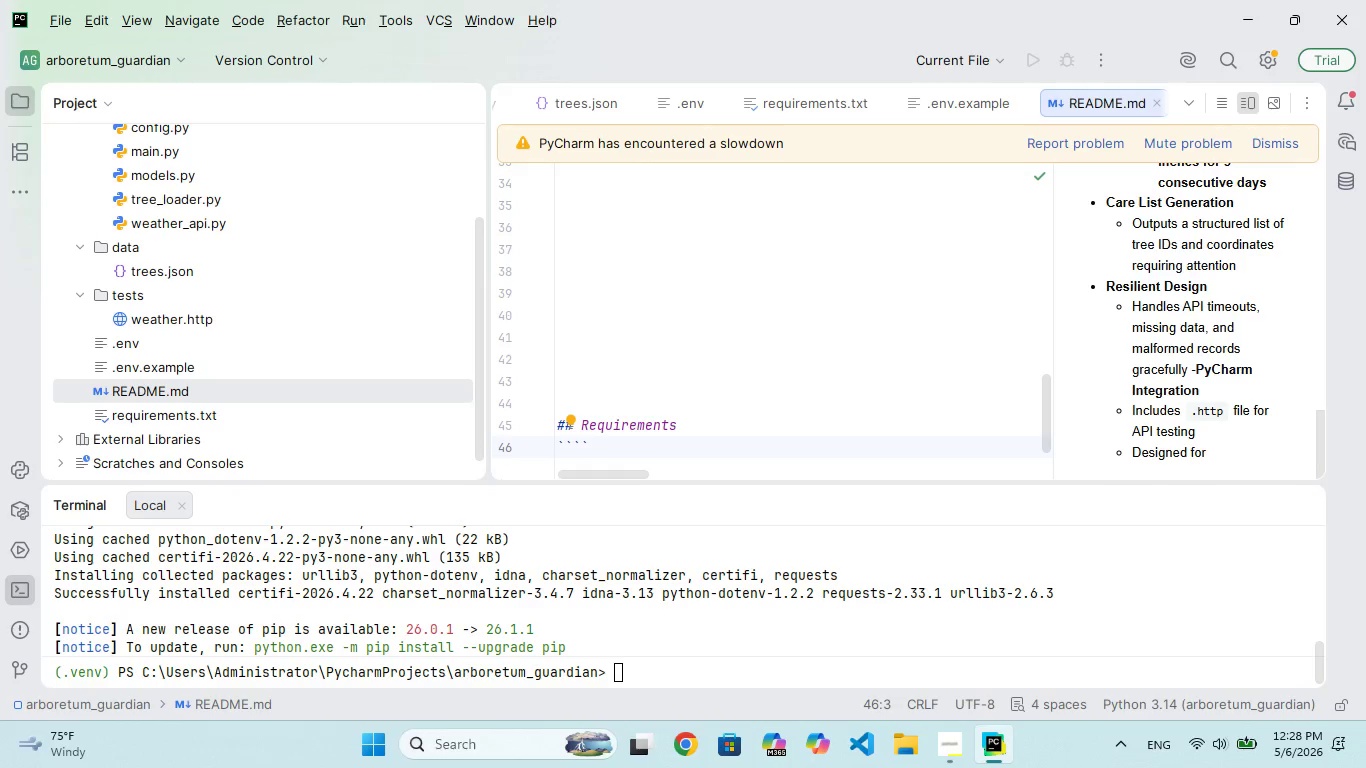 
key(Backquote)
 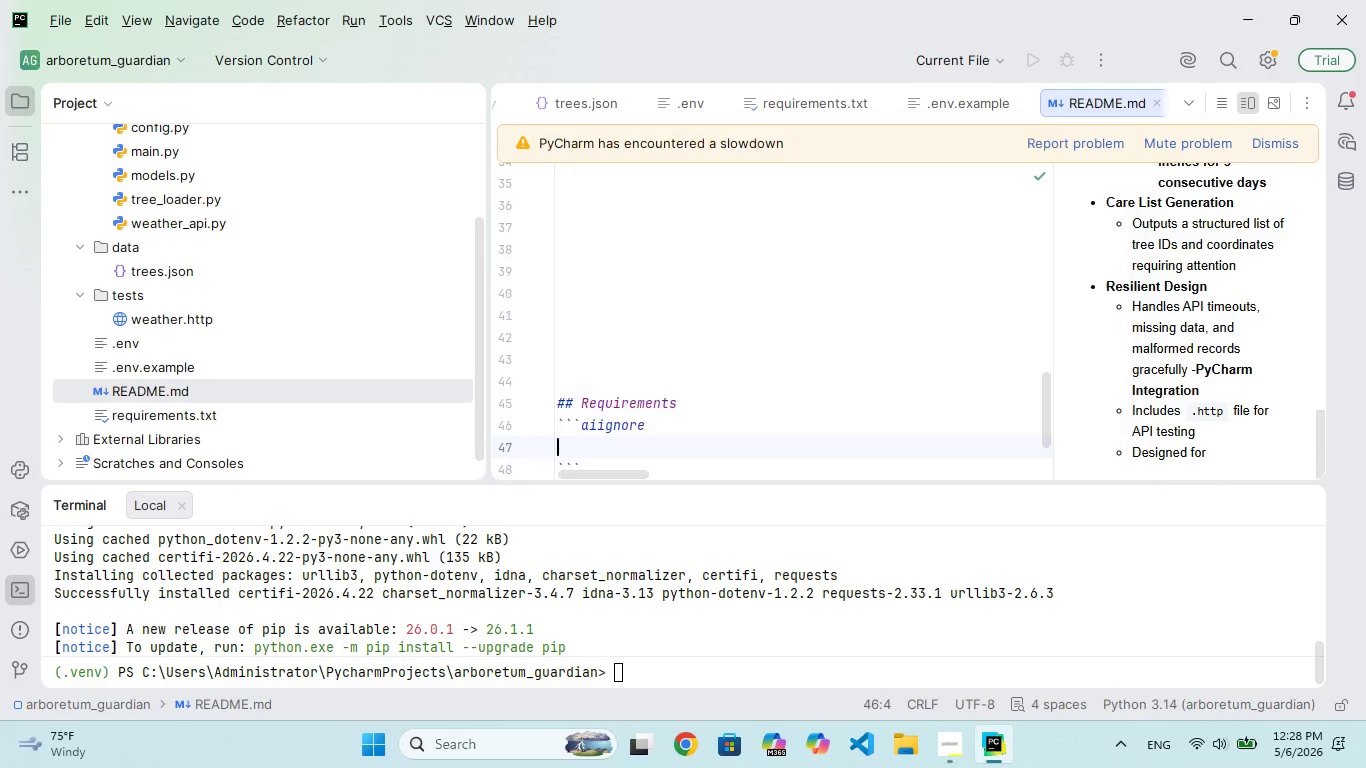 
key(Enter)
 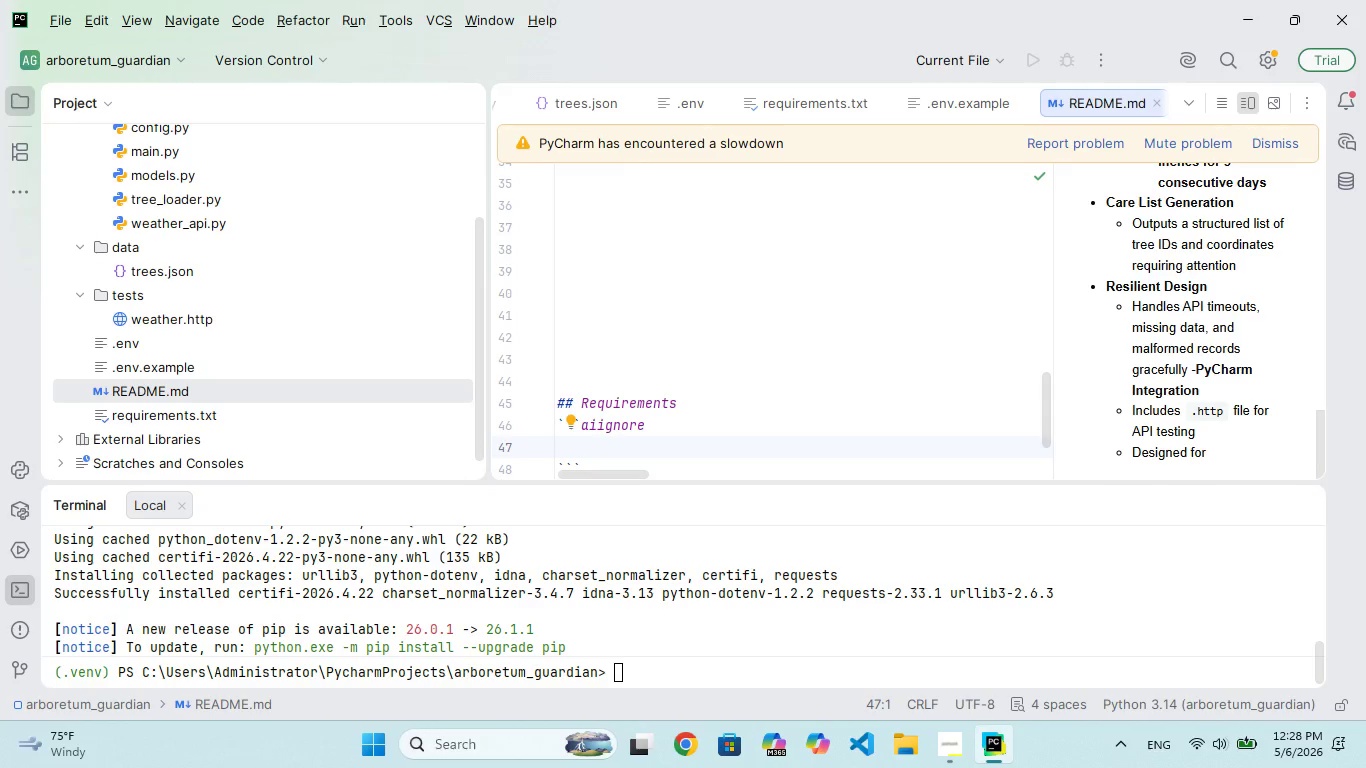 
type(- Pyhon 3.x)
 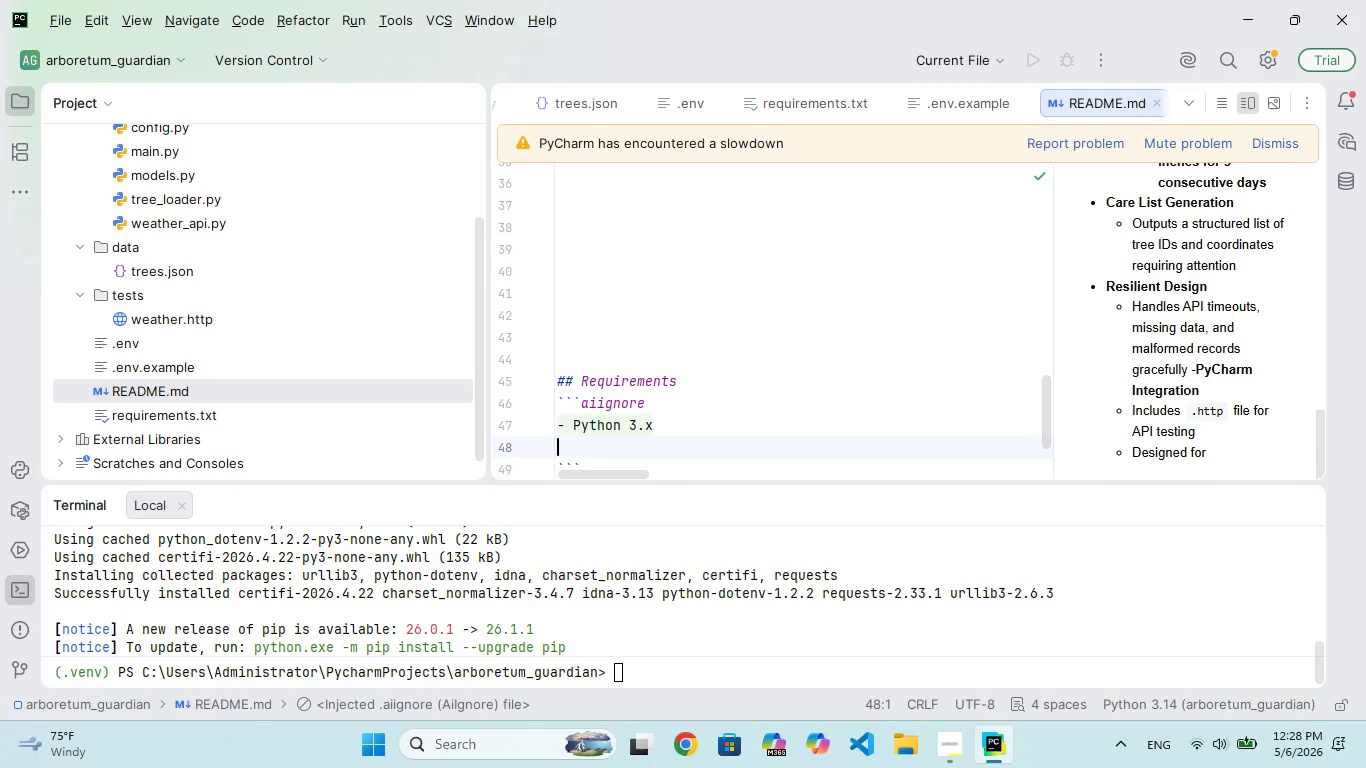 
hold_key(key=T, duration=0.33)
 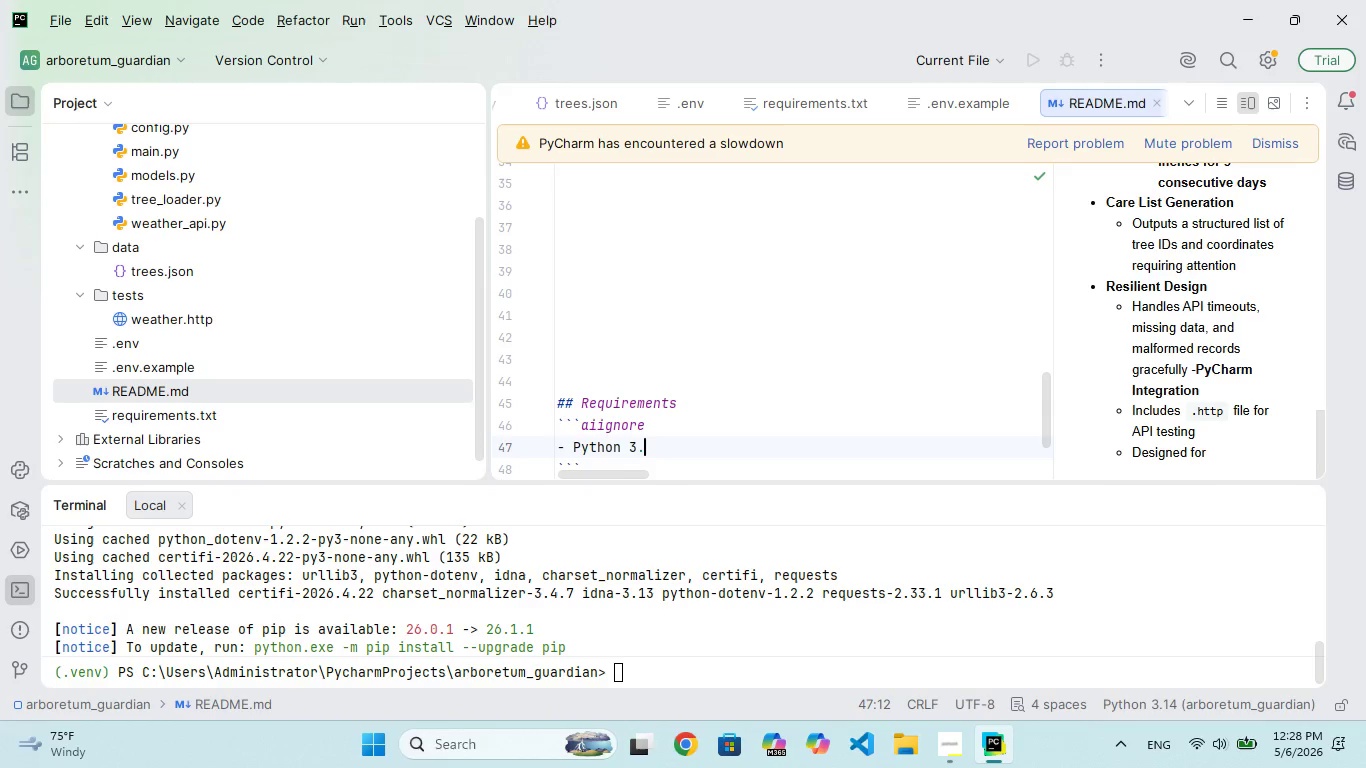 
key(Enter)
 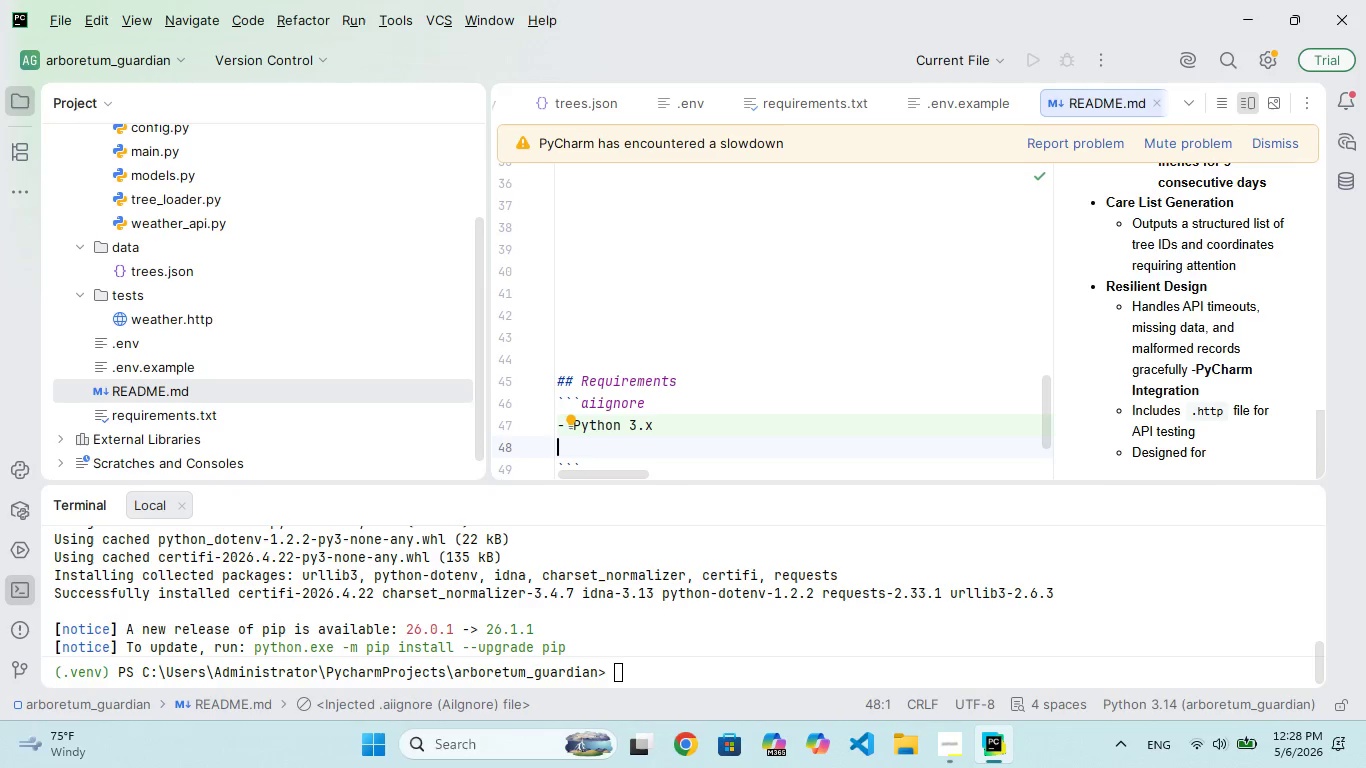 
type(- PyChrm (recon)
key(Backspace)
type(mmended)])
key(Backspace)
 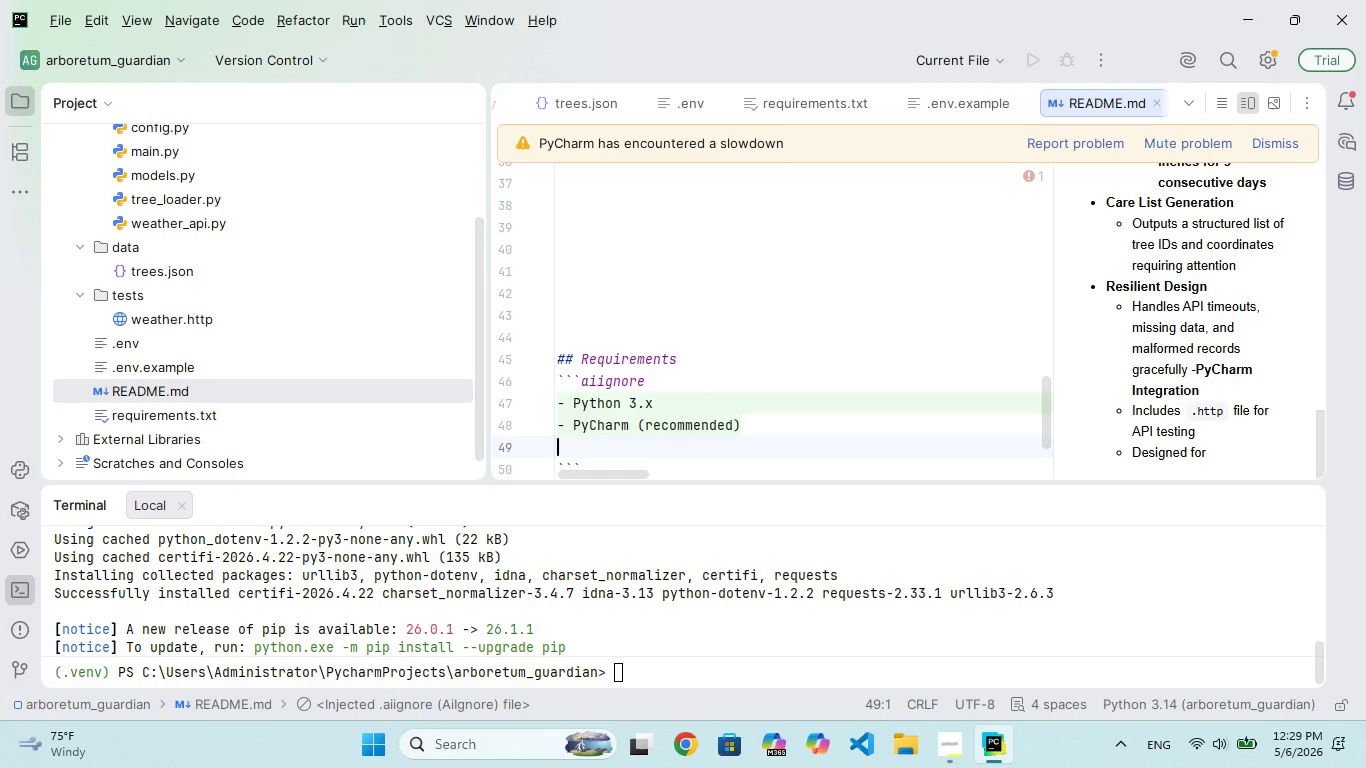 
hold_key(key=A, duration=0.41)
 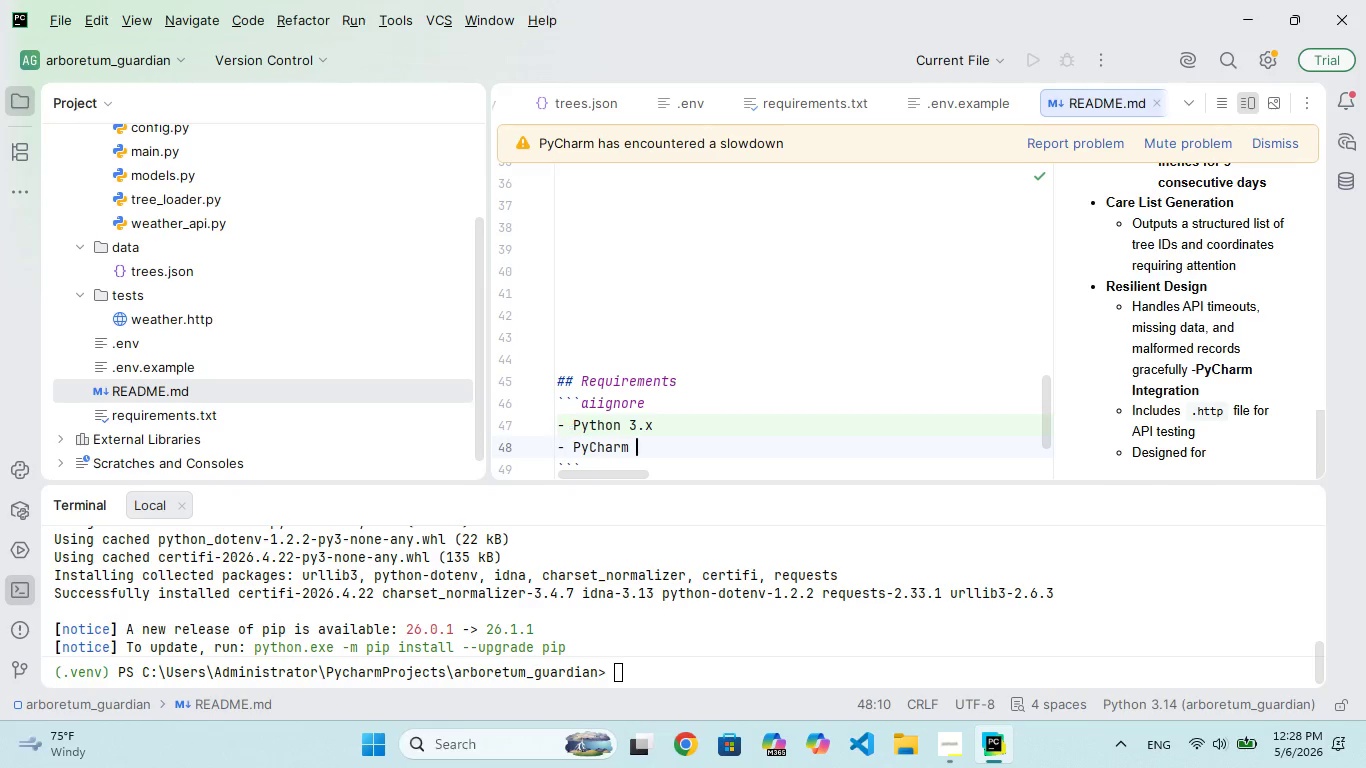 
key(Enter)
 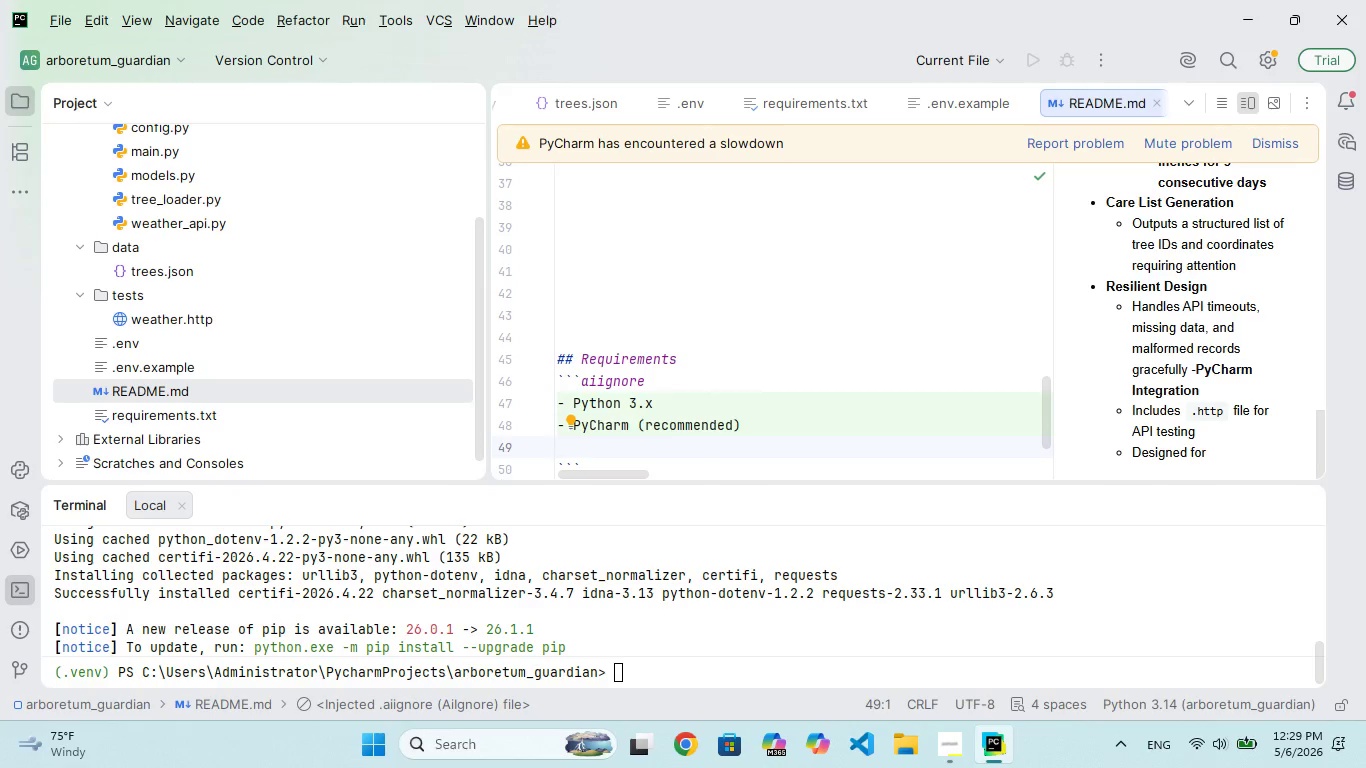 
type(- openWeathrMa PI Key (or similar service))
 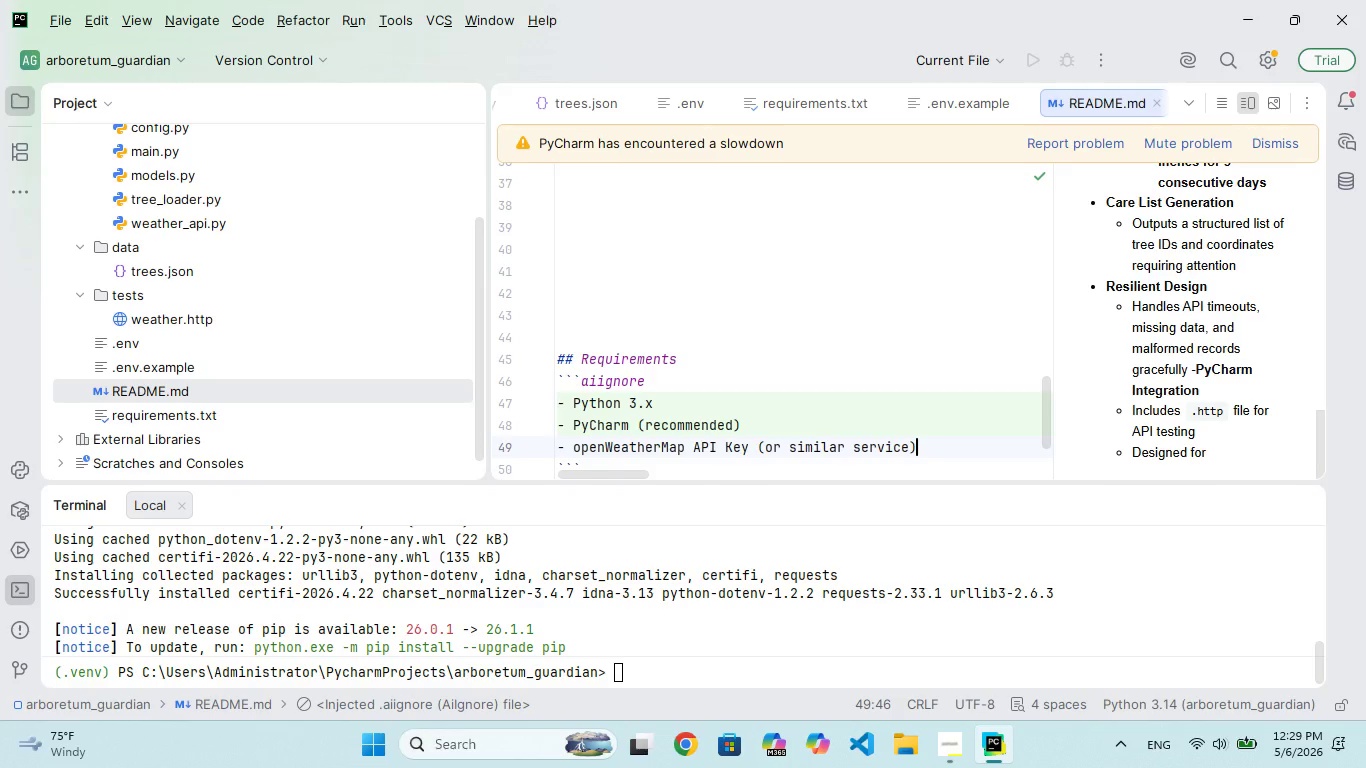 
wait(15.91)
 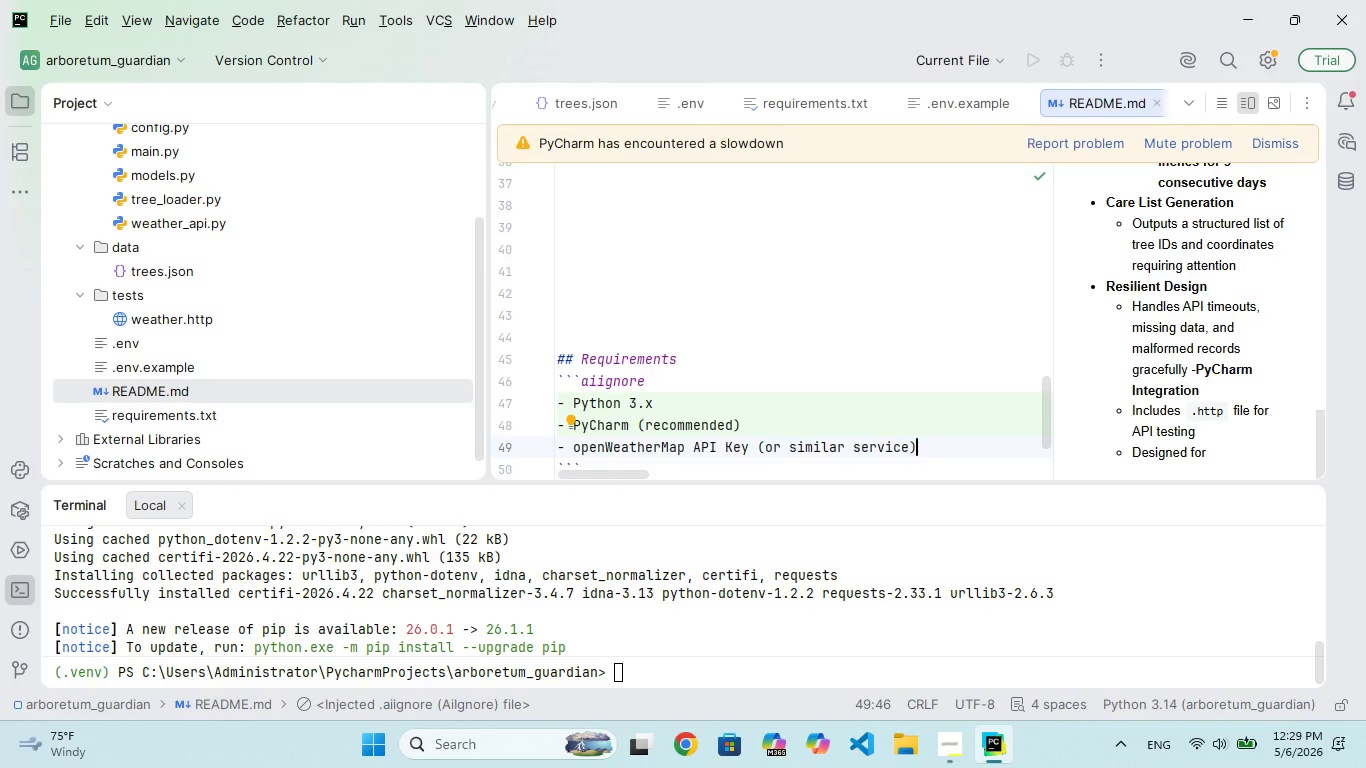 
key(ArrowDown)
 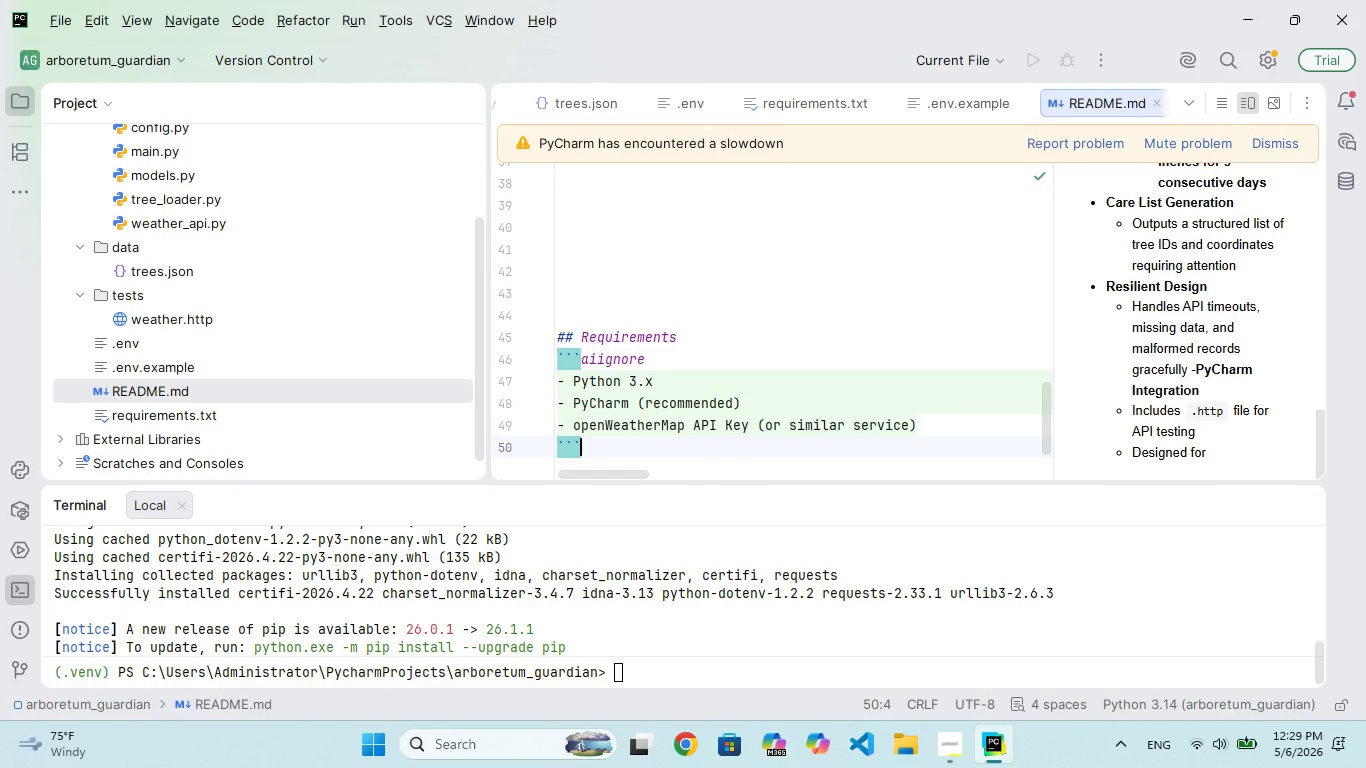 
key(ArrowDown)
 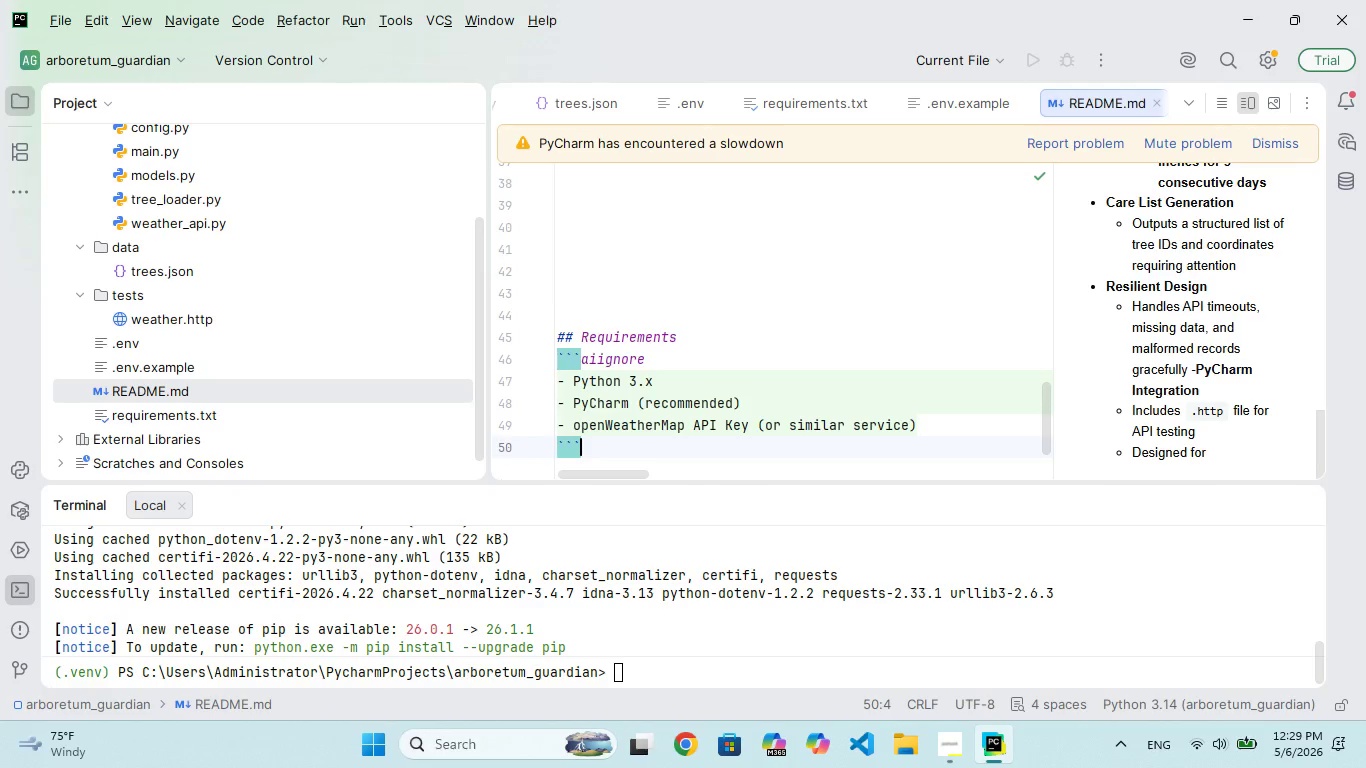 
key(Enter)
 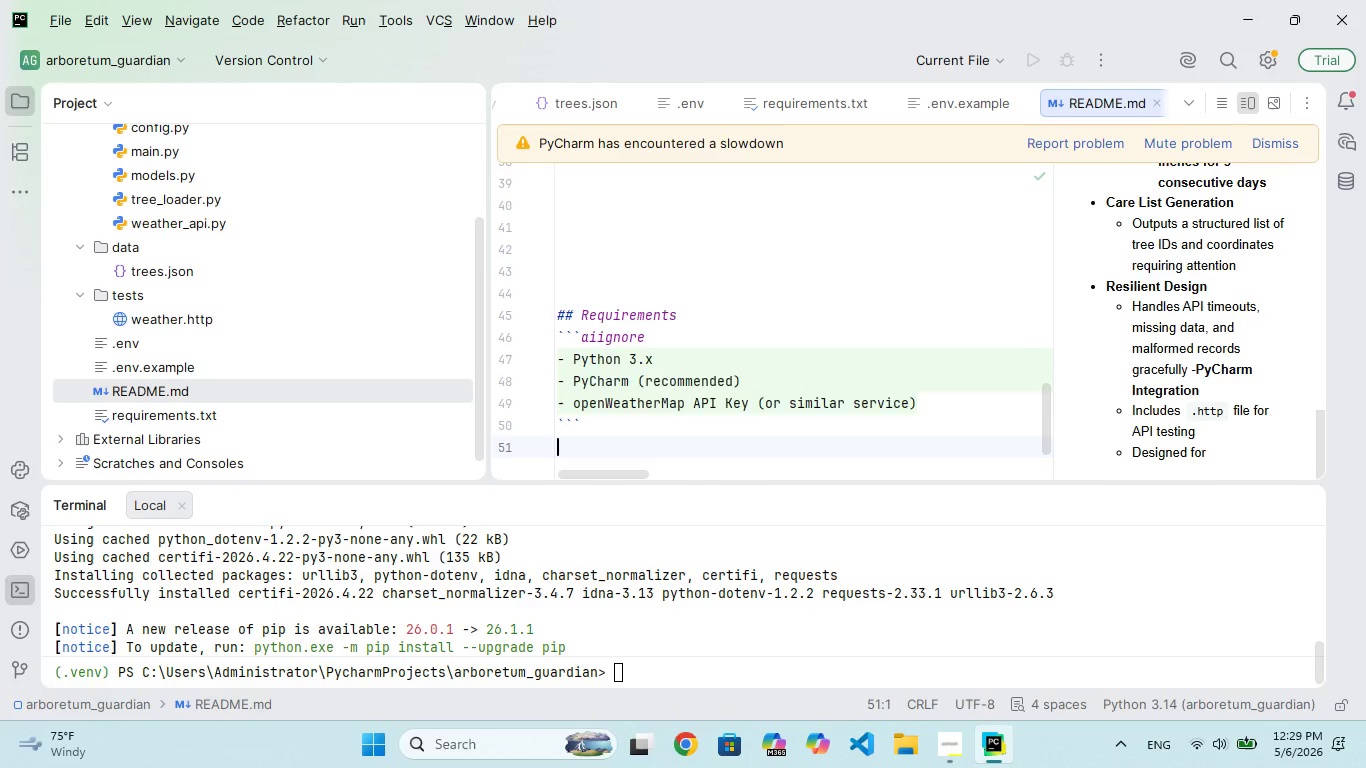 
key(Enter)
 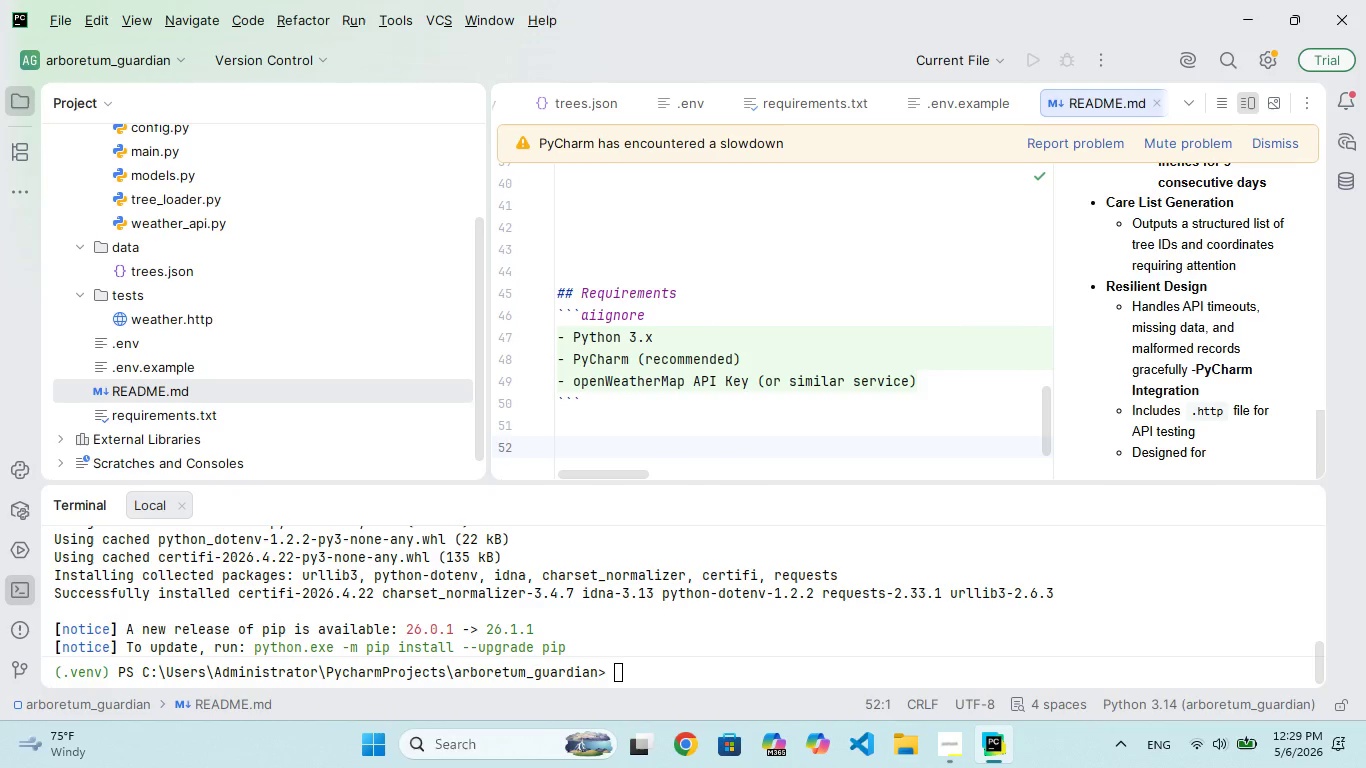 
type(## Setyu)
key(Backspace)
key(Backspace)
type(upt)
key(Backspace)
type( and O)
key(Backspace)
type(Installation)
key(Backspace)
key(Backspace)
key(Backspace)
key(Backspace)
key(Backspace)
key(Backspace)
key(Backspace)
key(Backspace)
key(Backspace)
key(Backspace)
type(structions)
 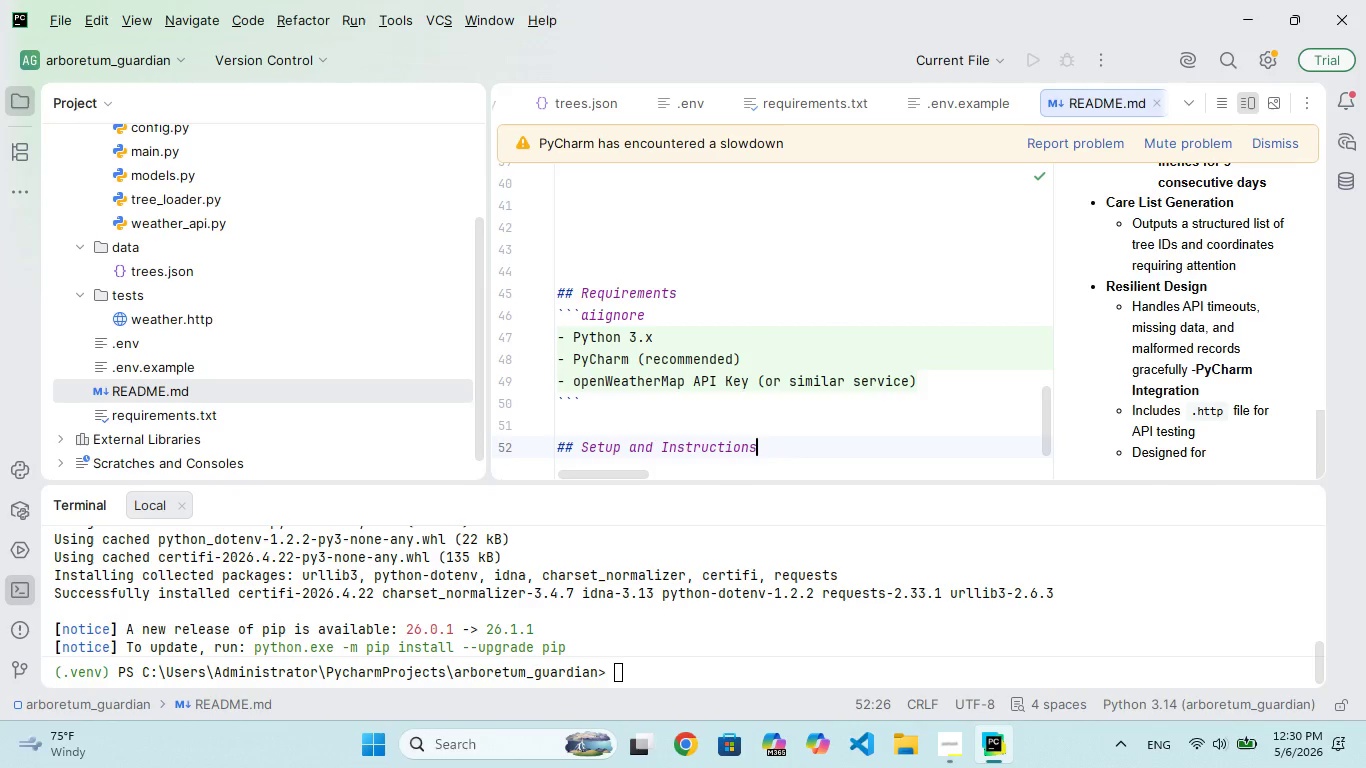 
key(Enter)
 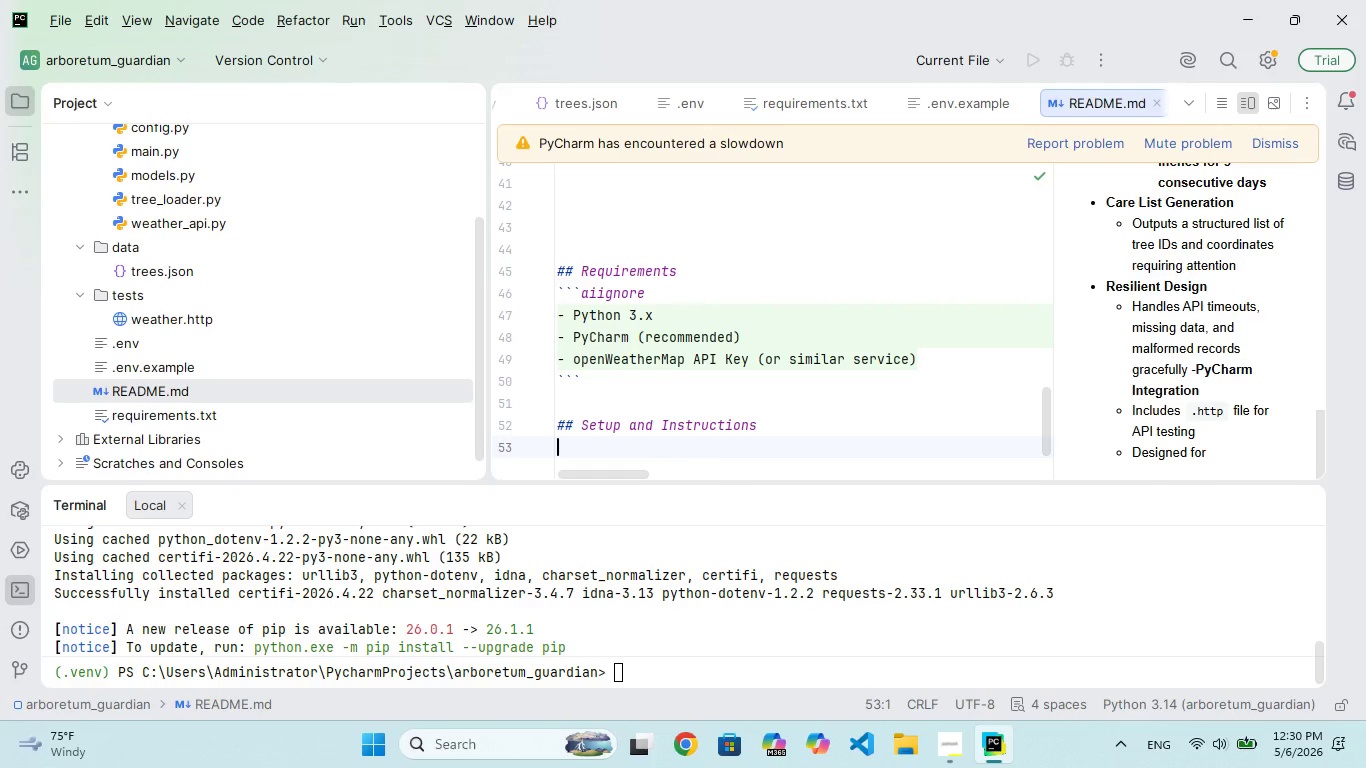 
type(### 1. Cloe or Downod the Project)
 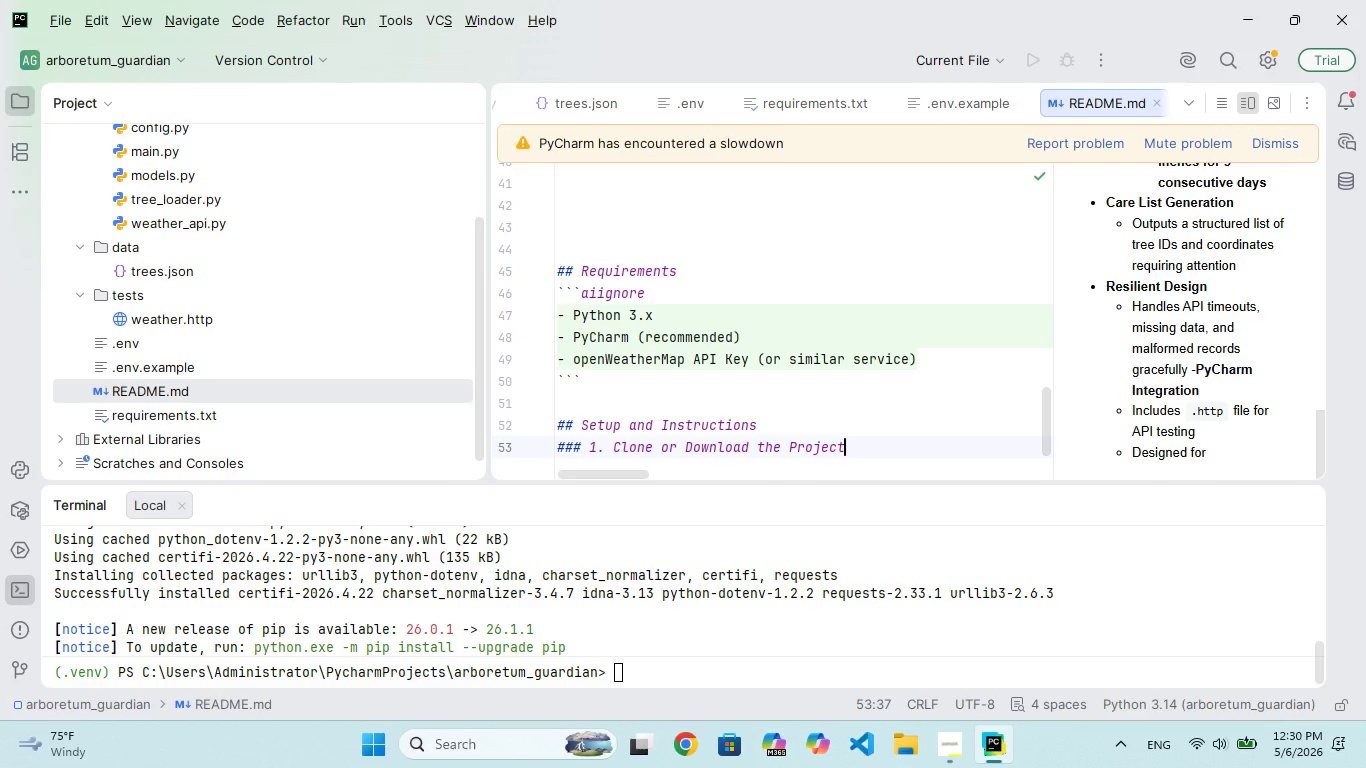 
hold_key(key=A, duration=0.36)
 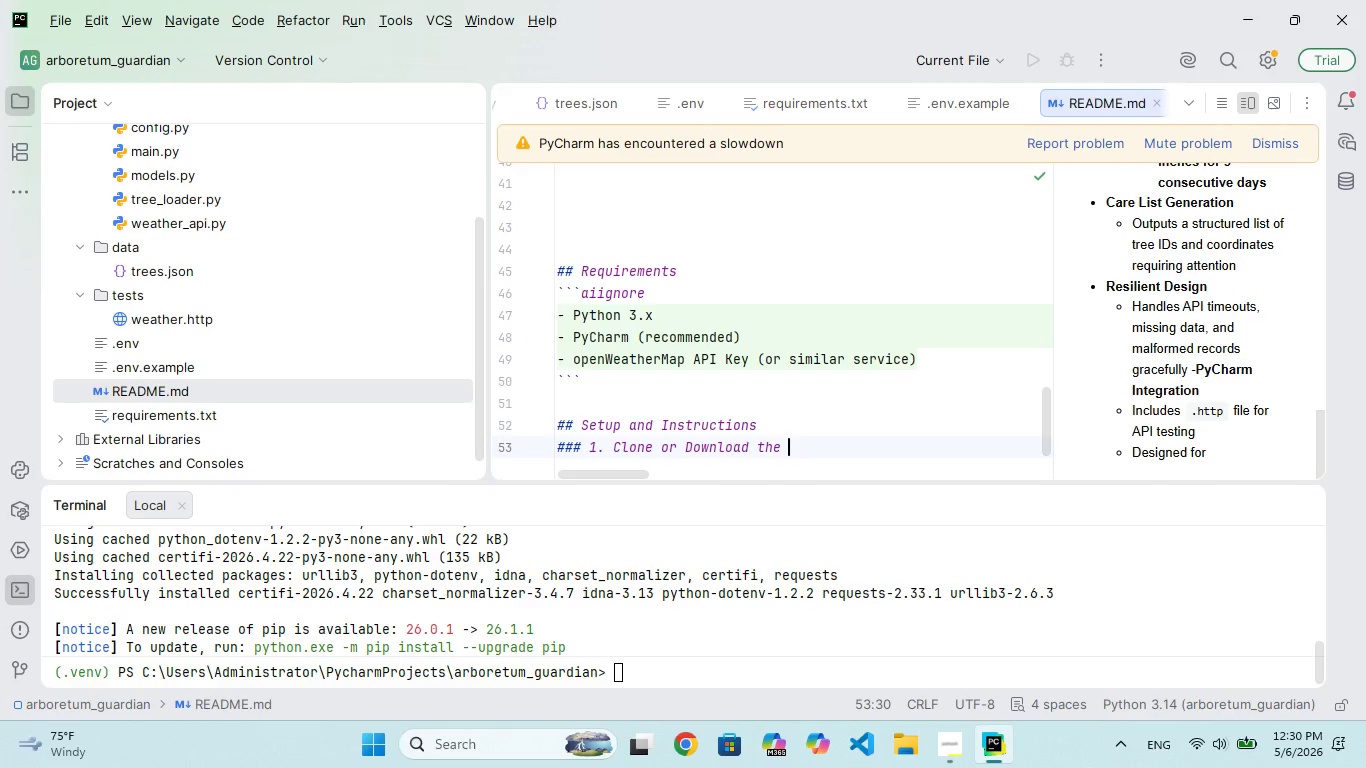 
key(Enter)
 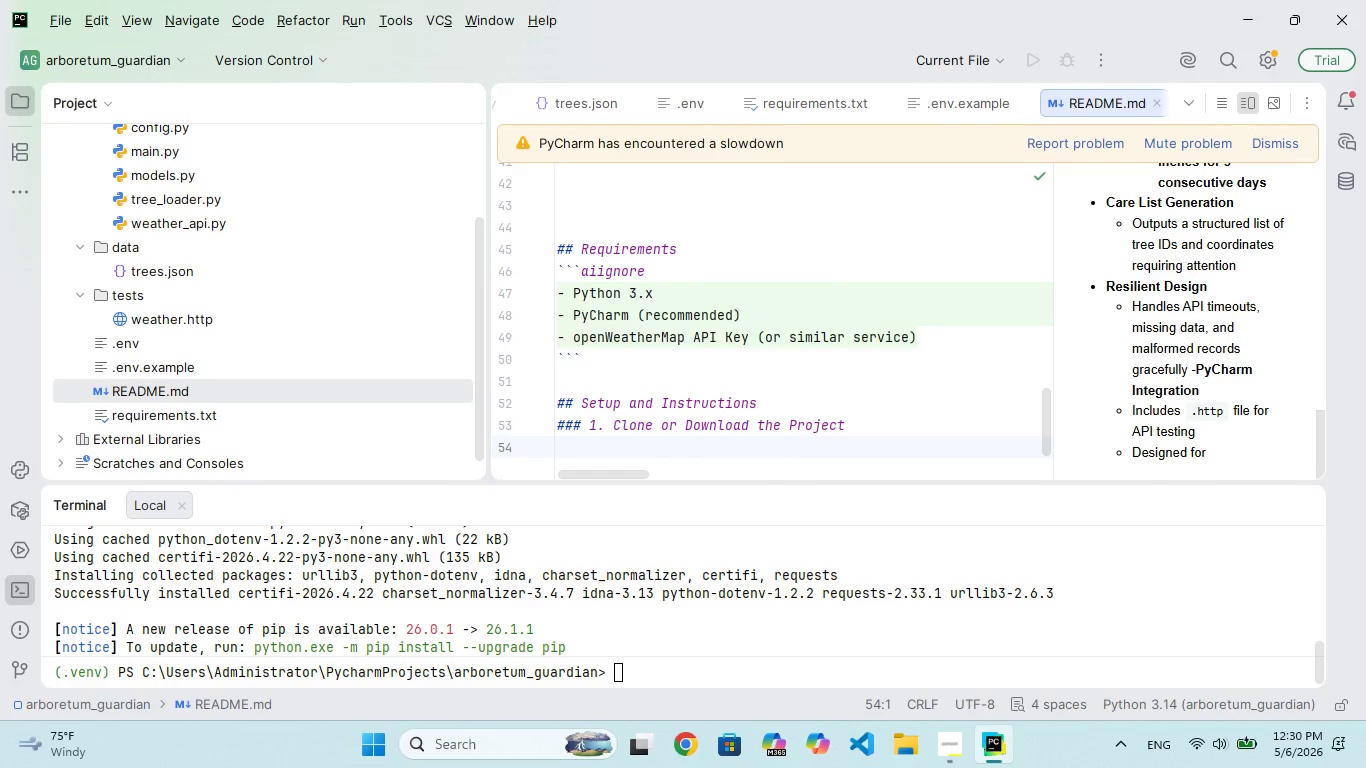 
key(Backquote)
 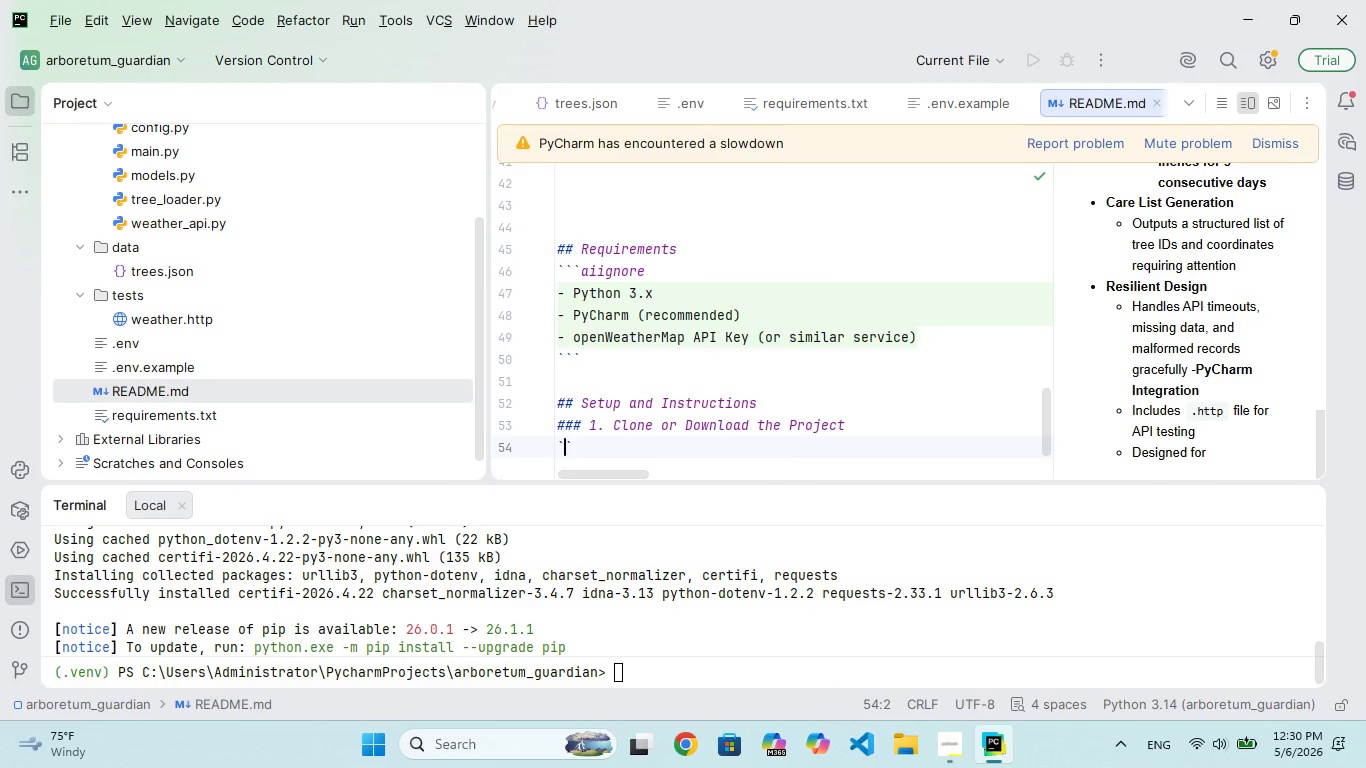 
key(Backquote)
 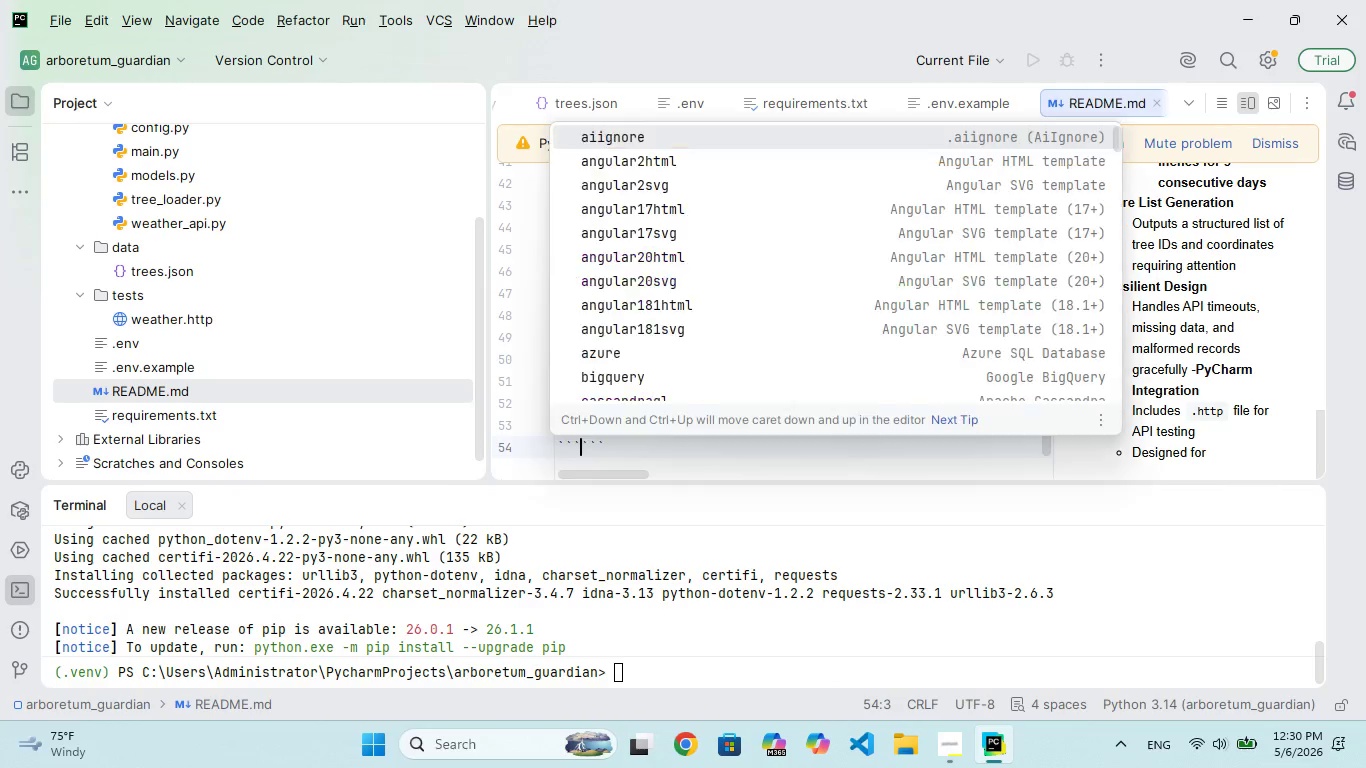 
key(Backquote)
 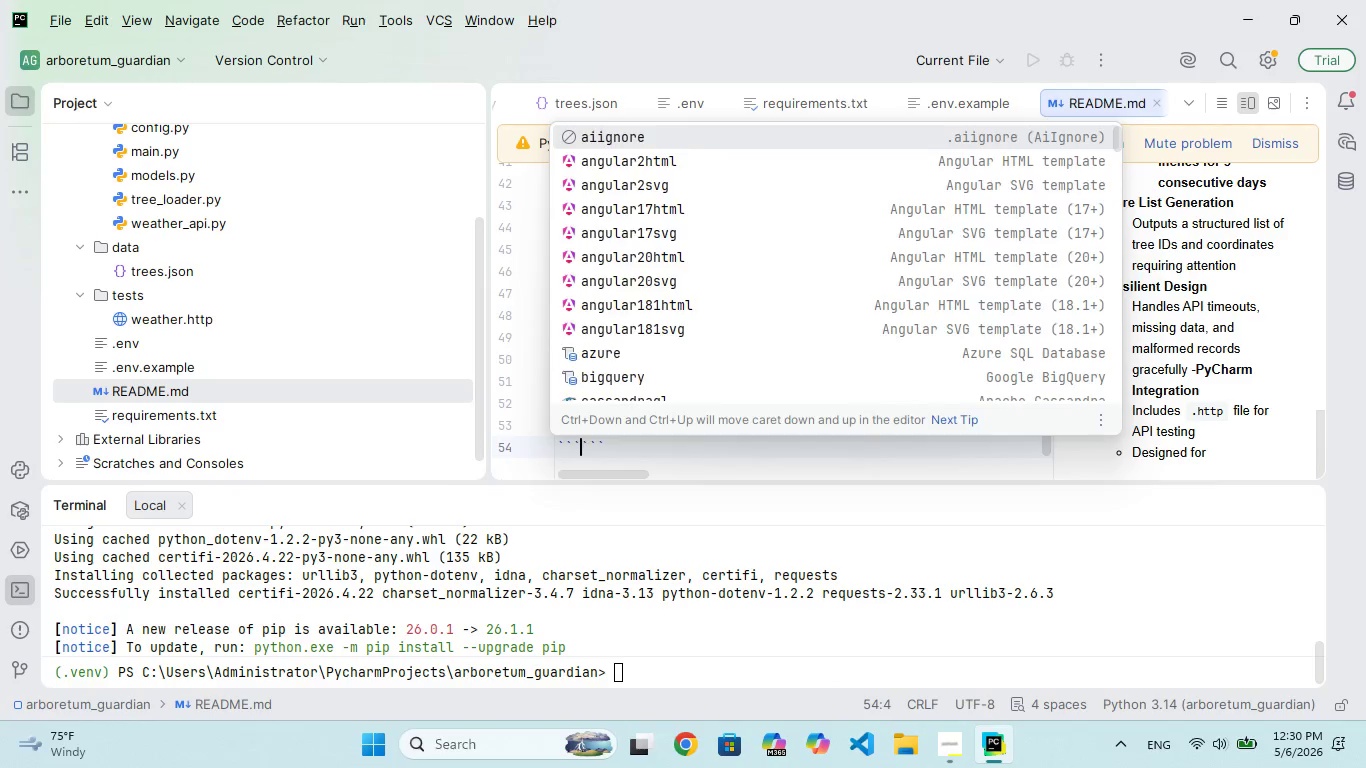 
key(Enter)
 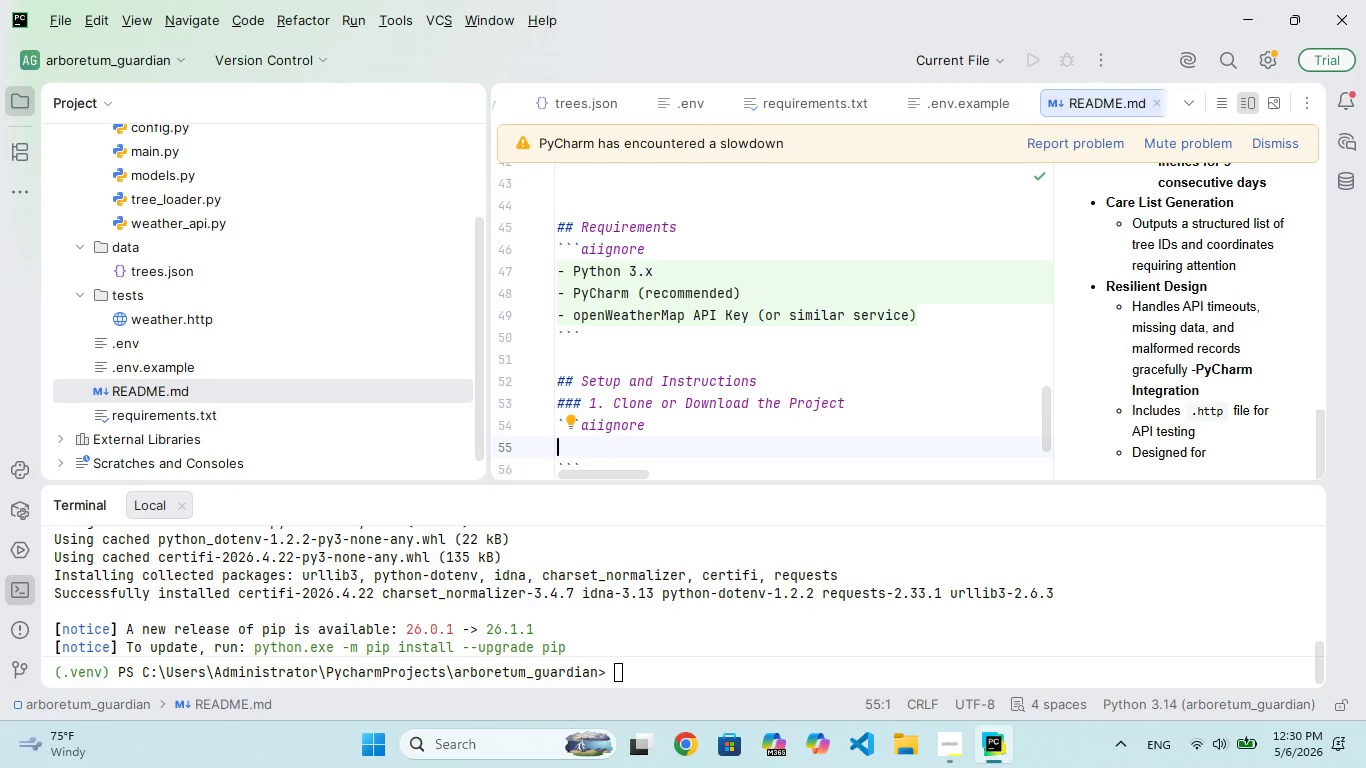 
type(git cloe <repository-url>)
 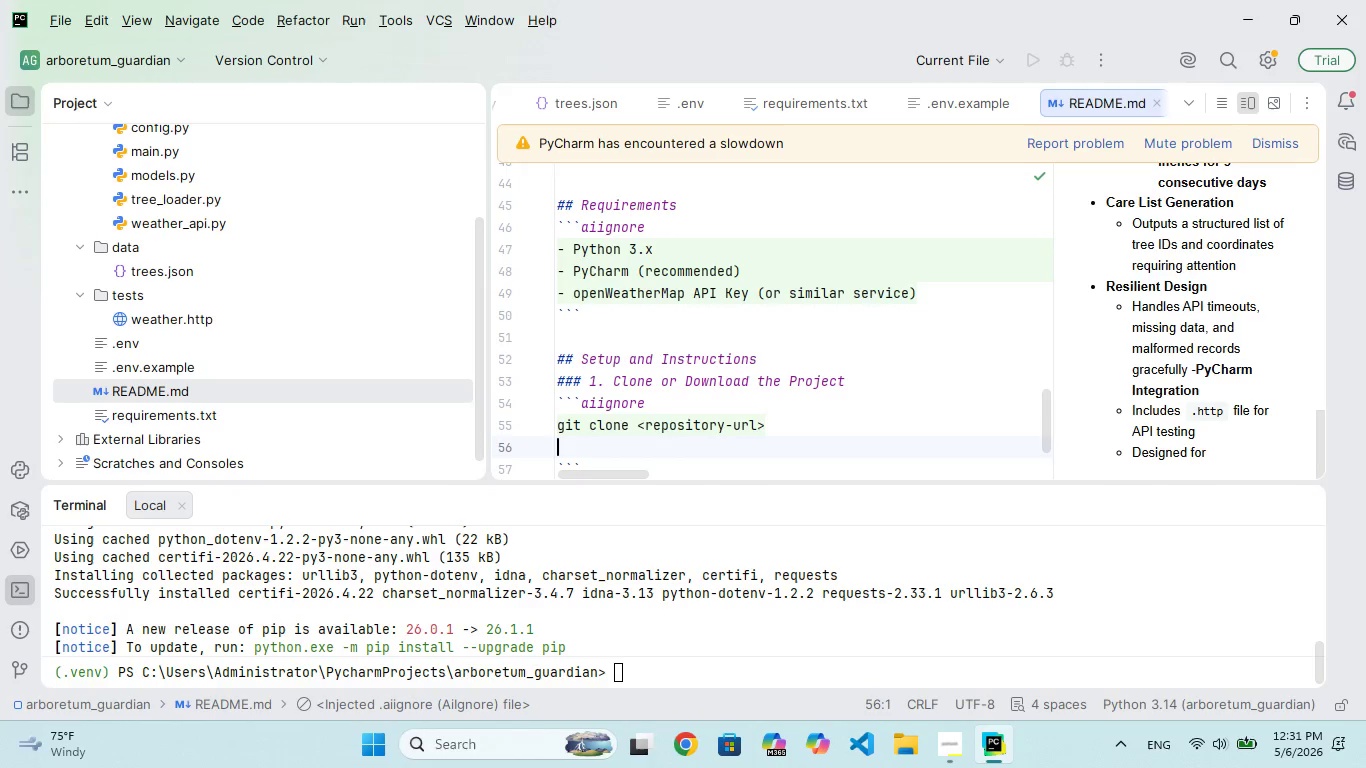 
hold_key(key=N, duration=0.33)
 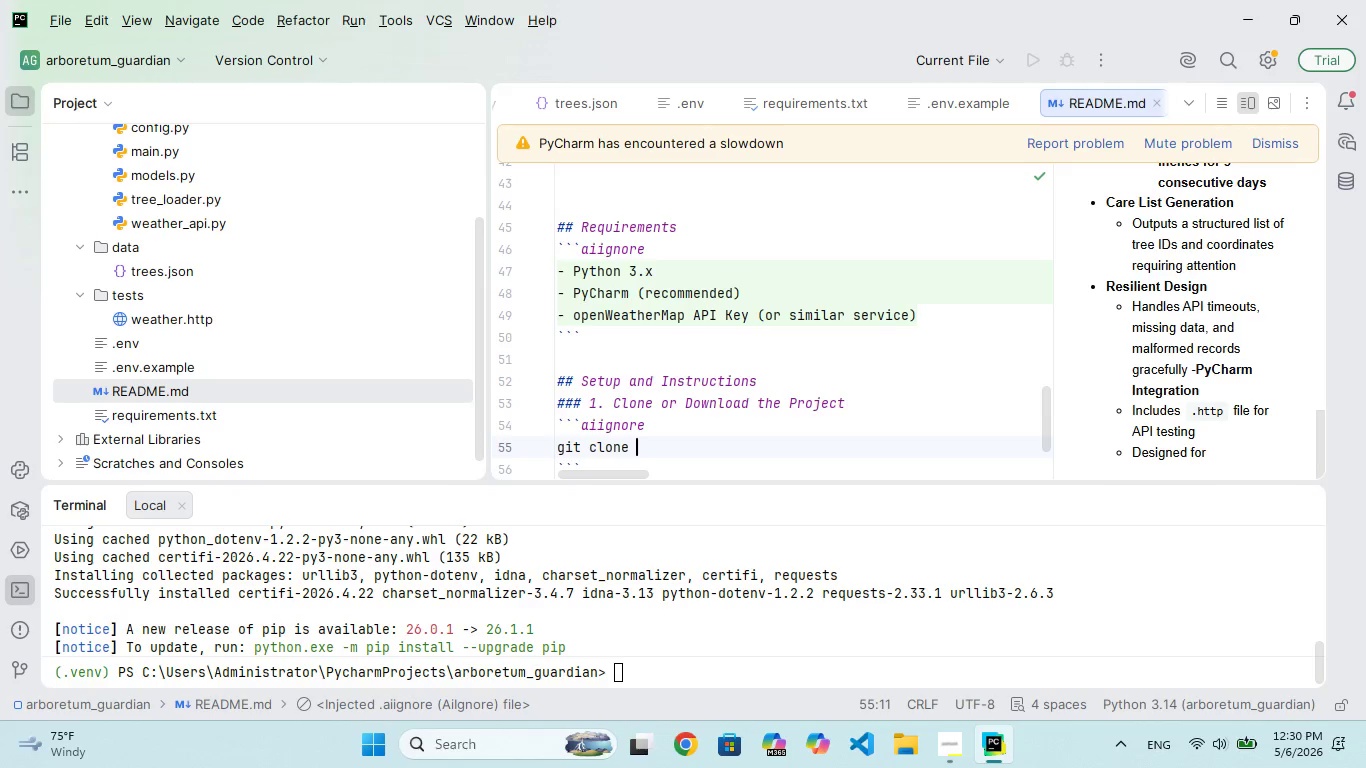 
key(Enter)
 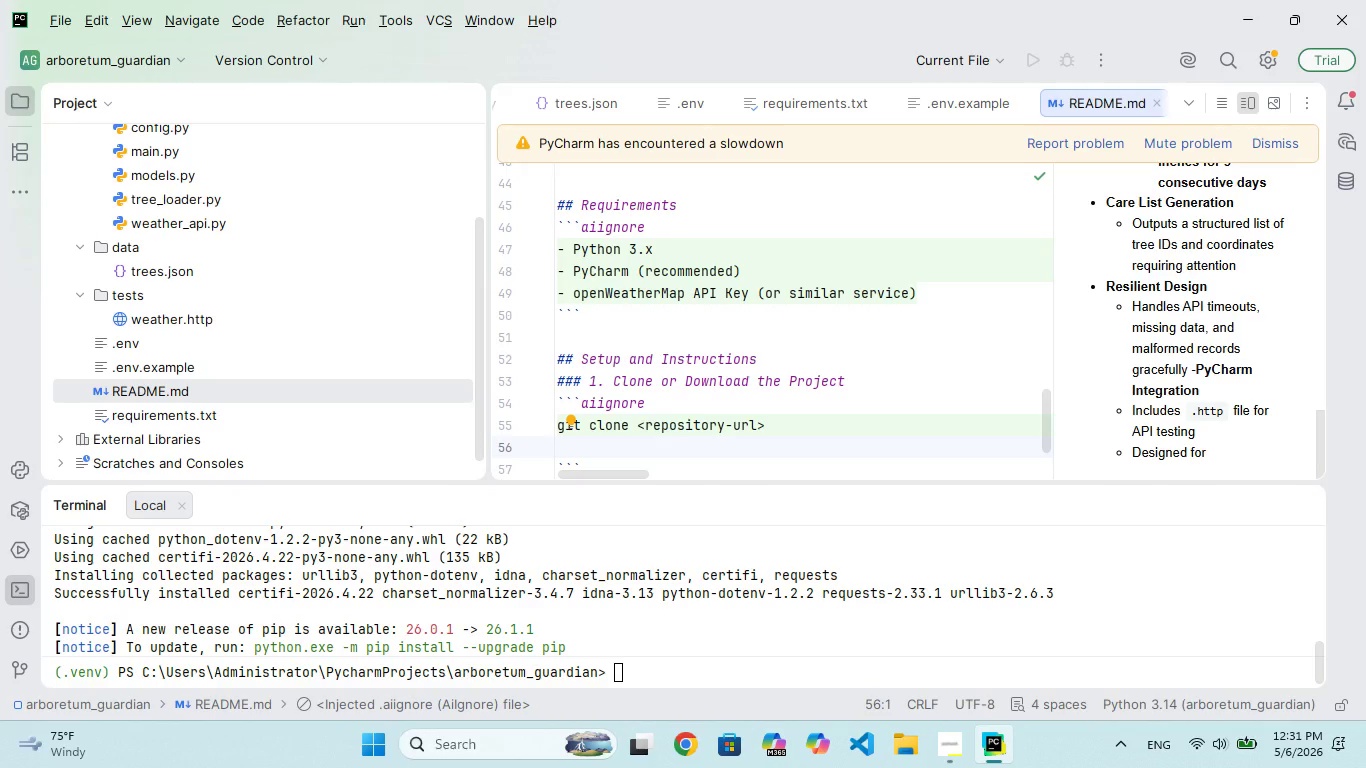 
type(cd rboretm_guardin)
 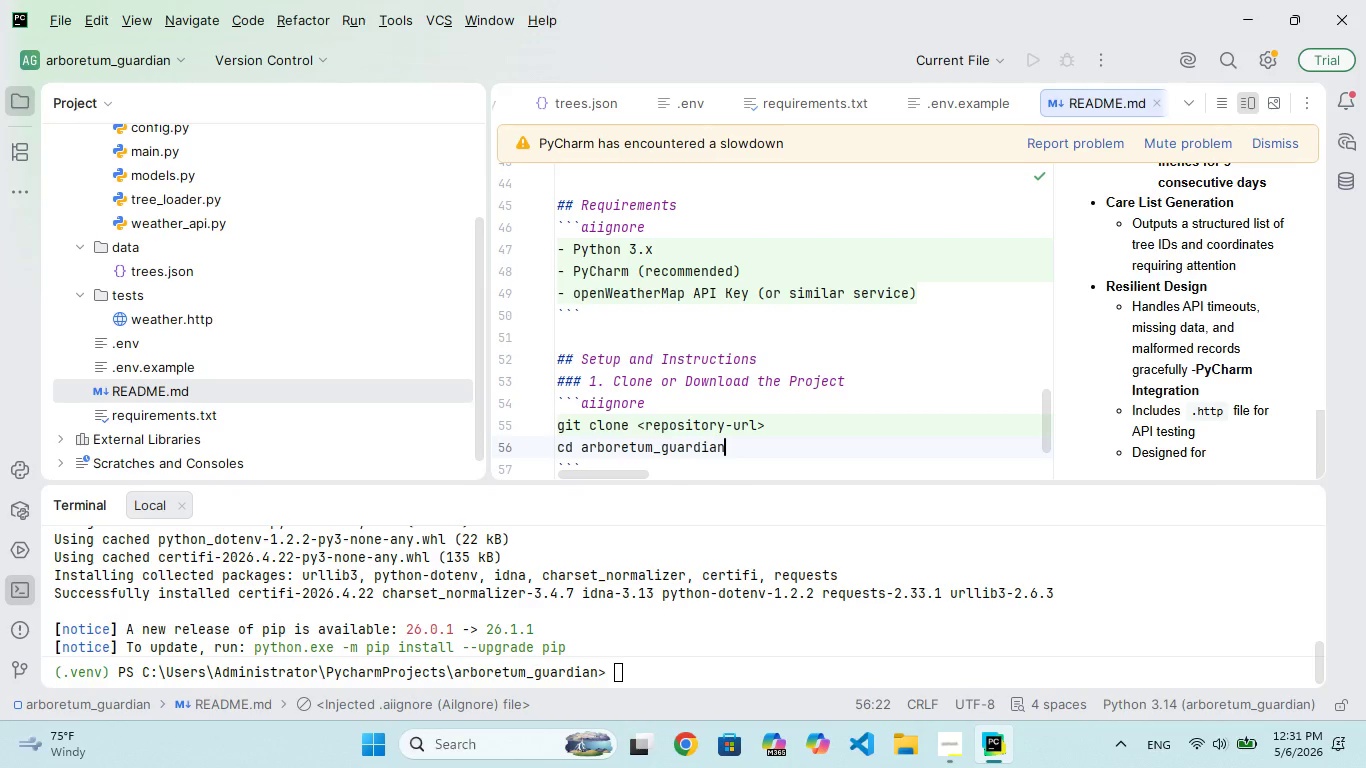 
 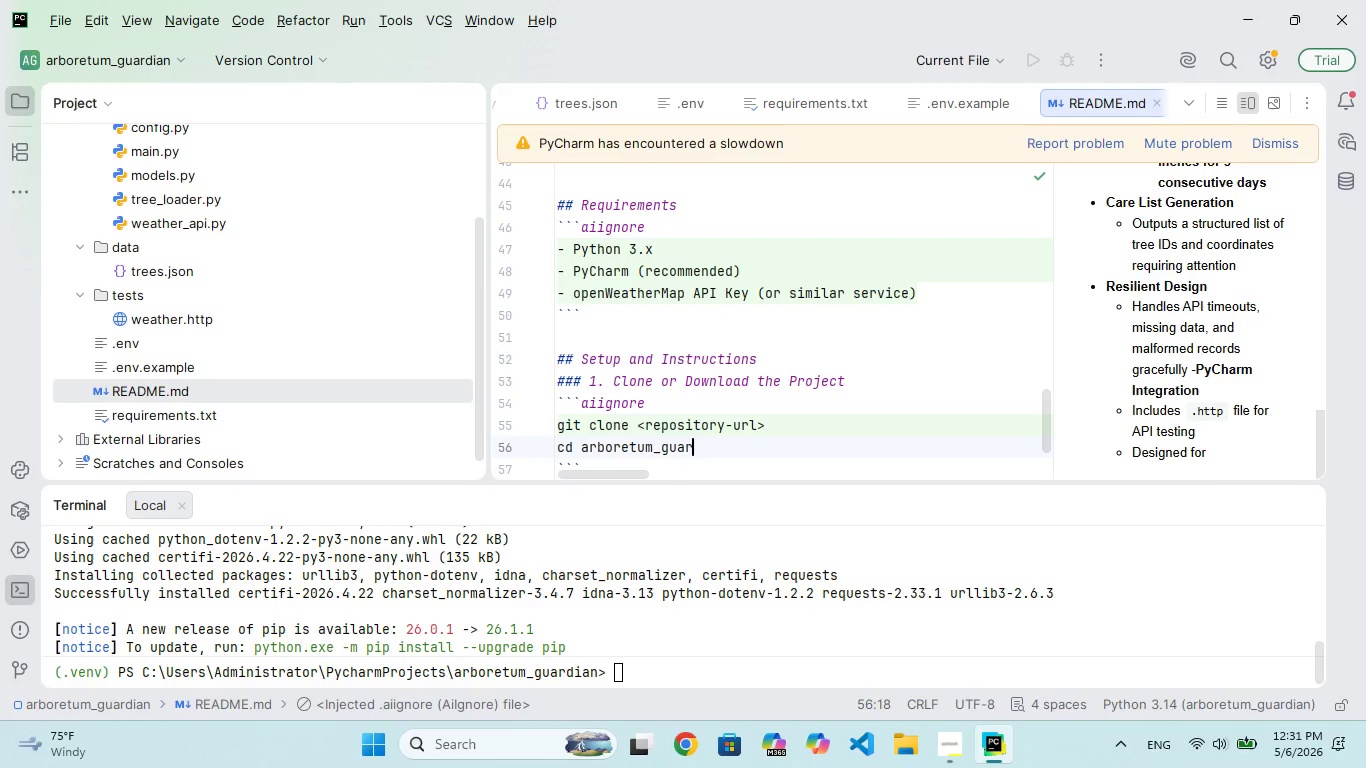 
hold_key(key=A, duration=0.31)
 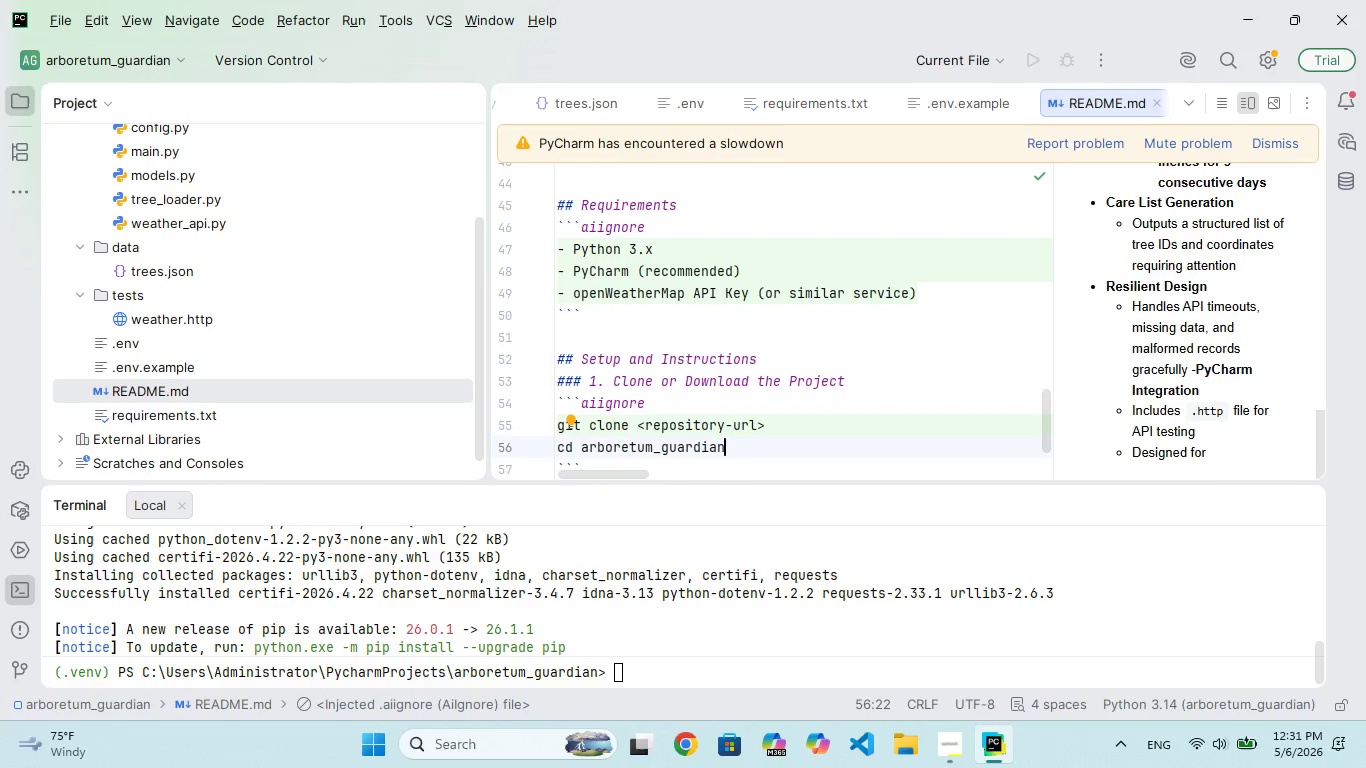 
key(ArrowDown)
 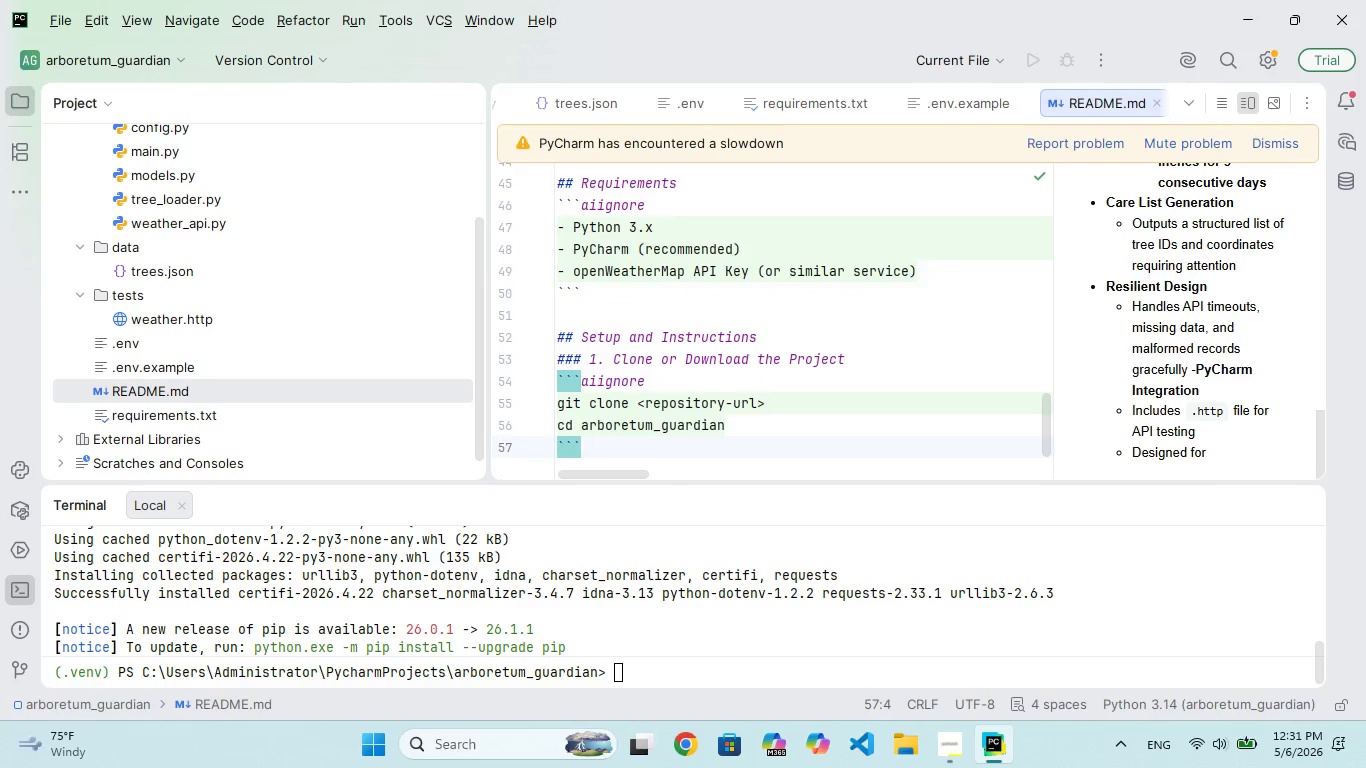 
key(Enter)
 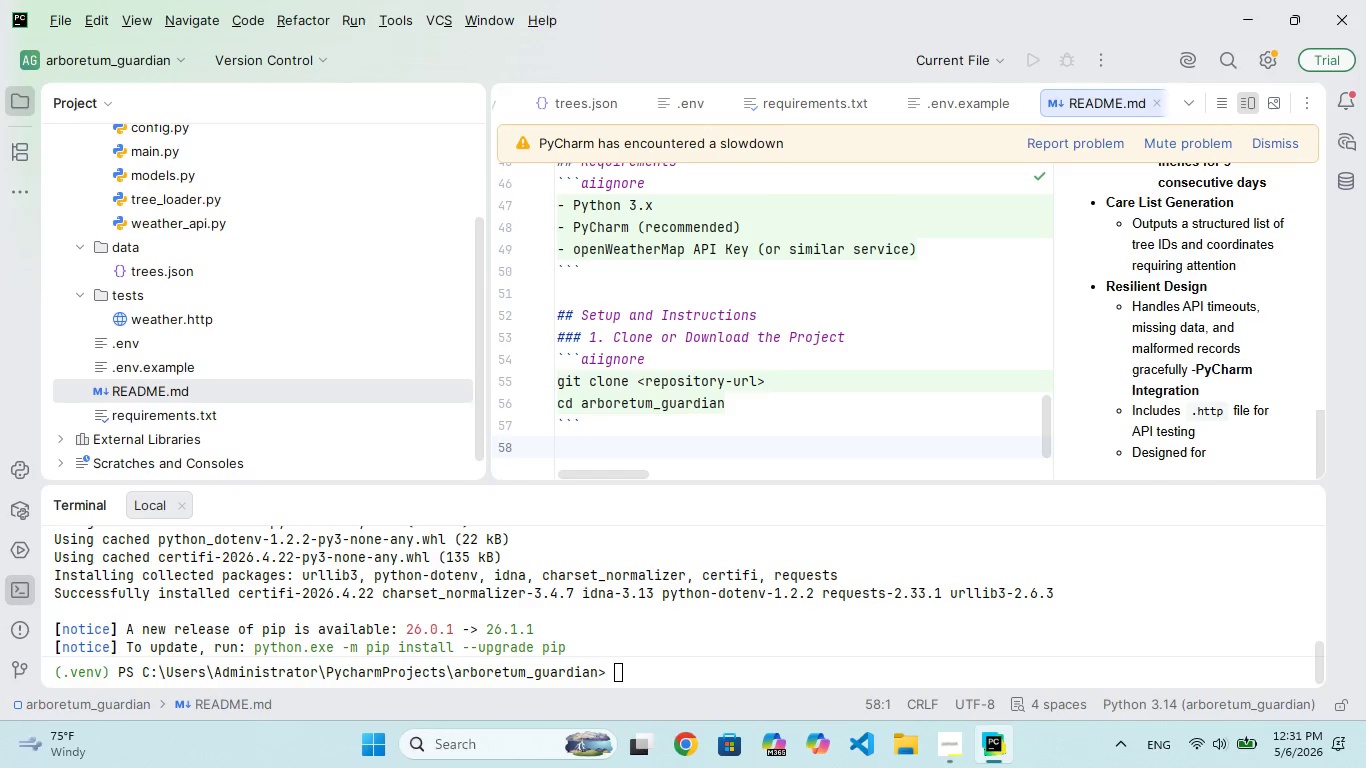 
type(### 2. Create Virtual Environment)
 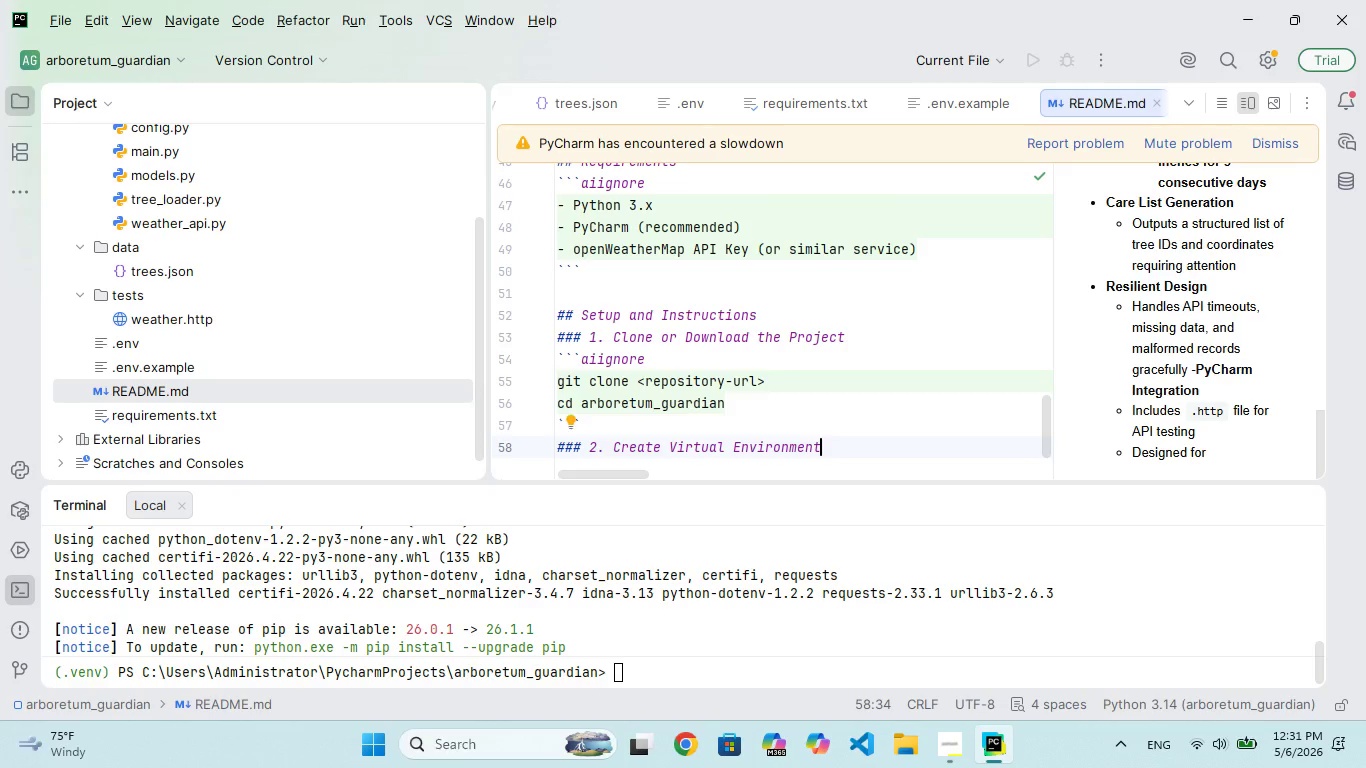 
key(Enter)
 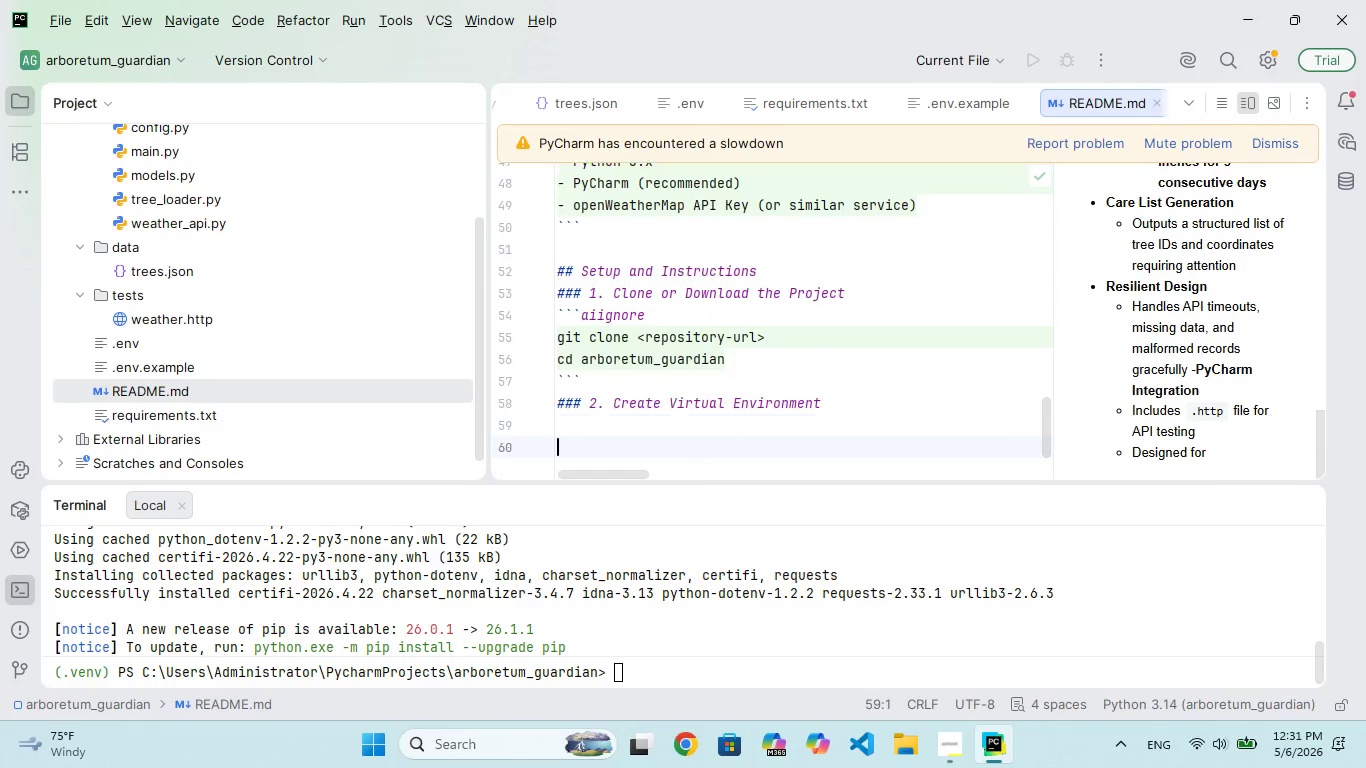 
key(Enter)
 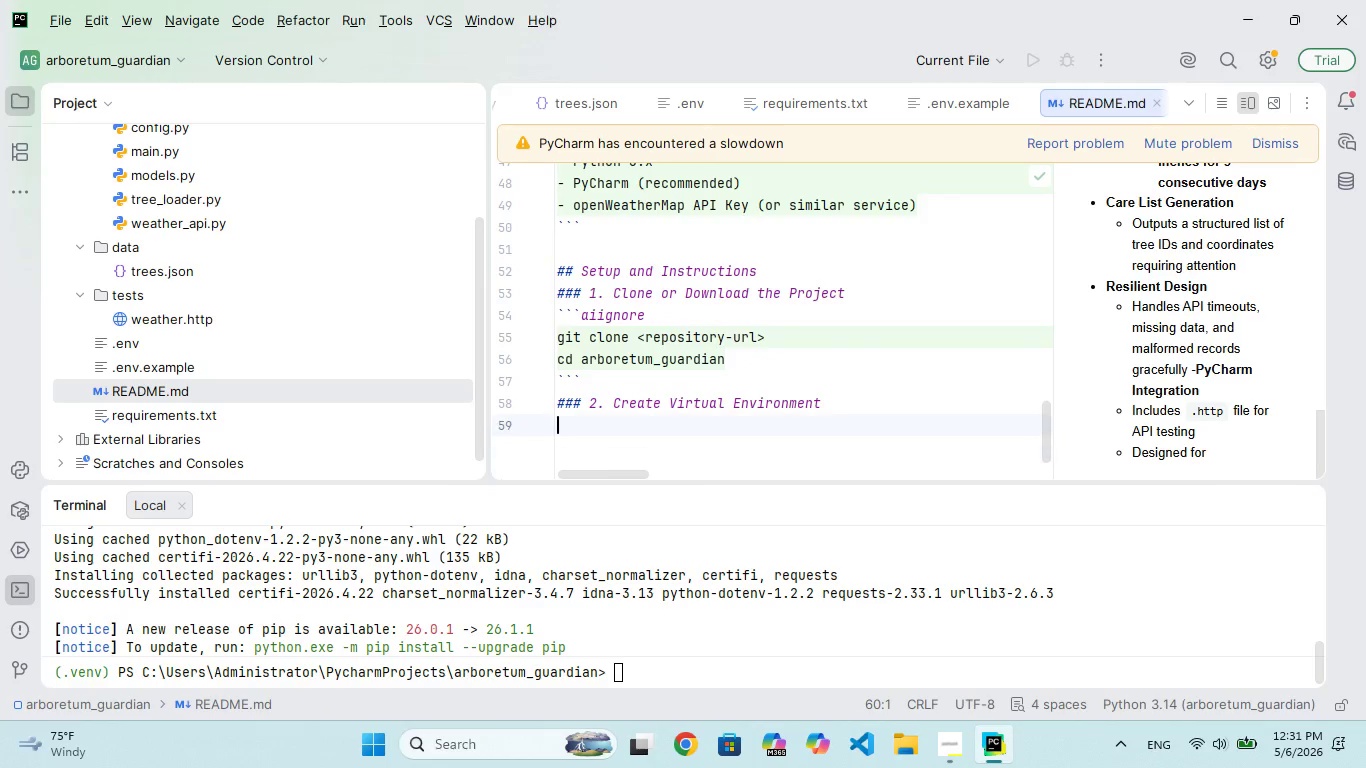 
key(Backspace)
 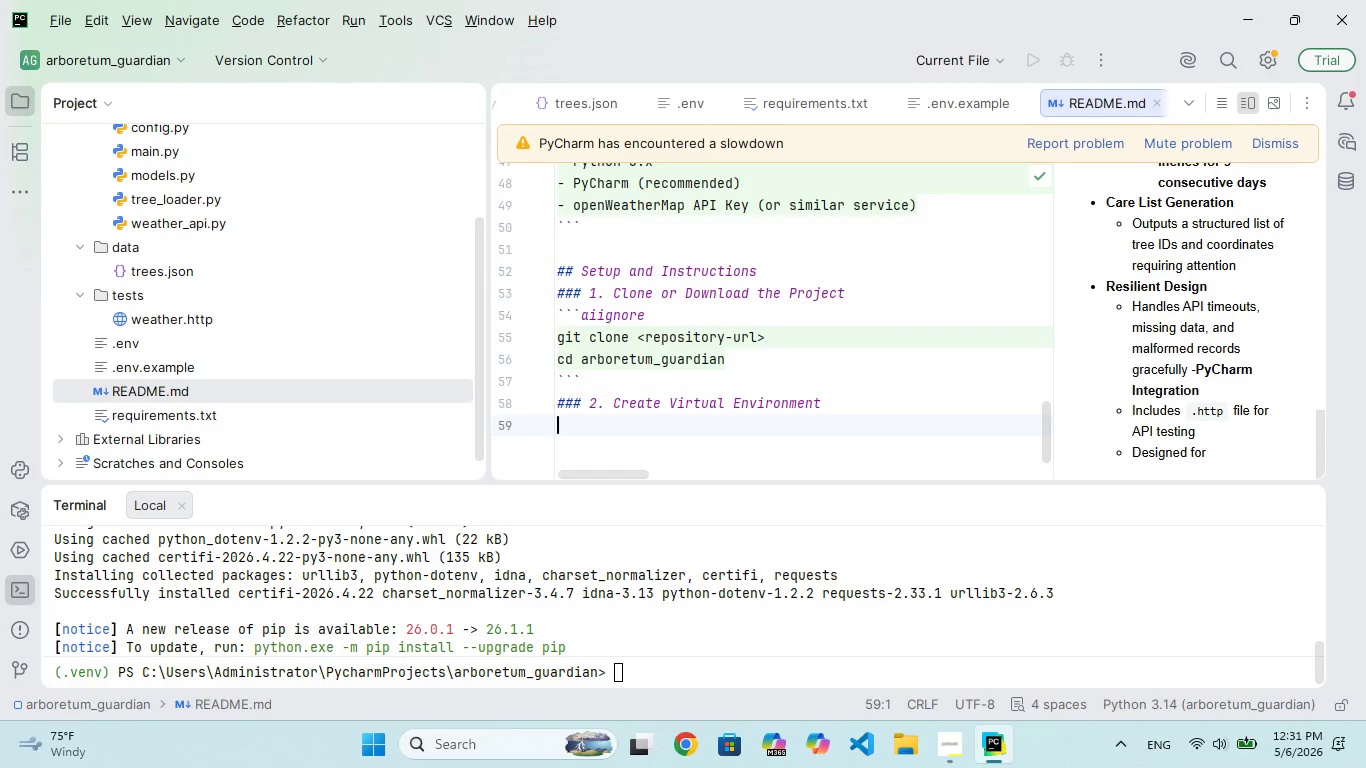 
key(Backquote)
 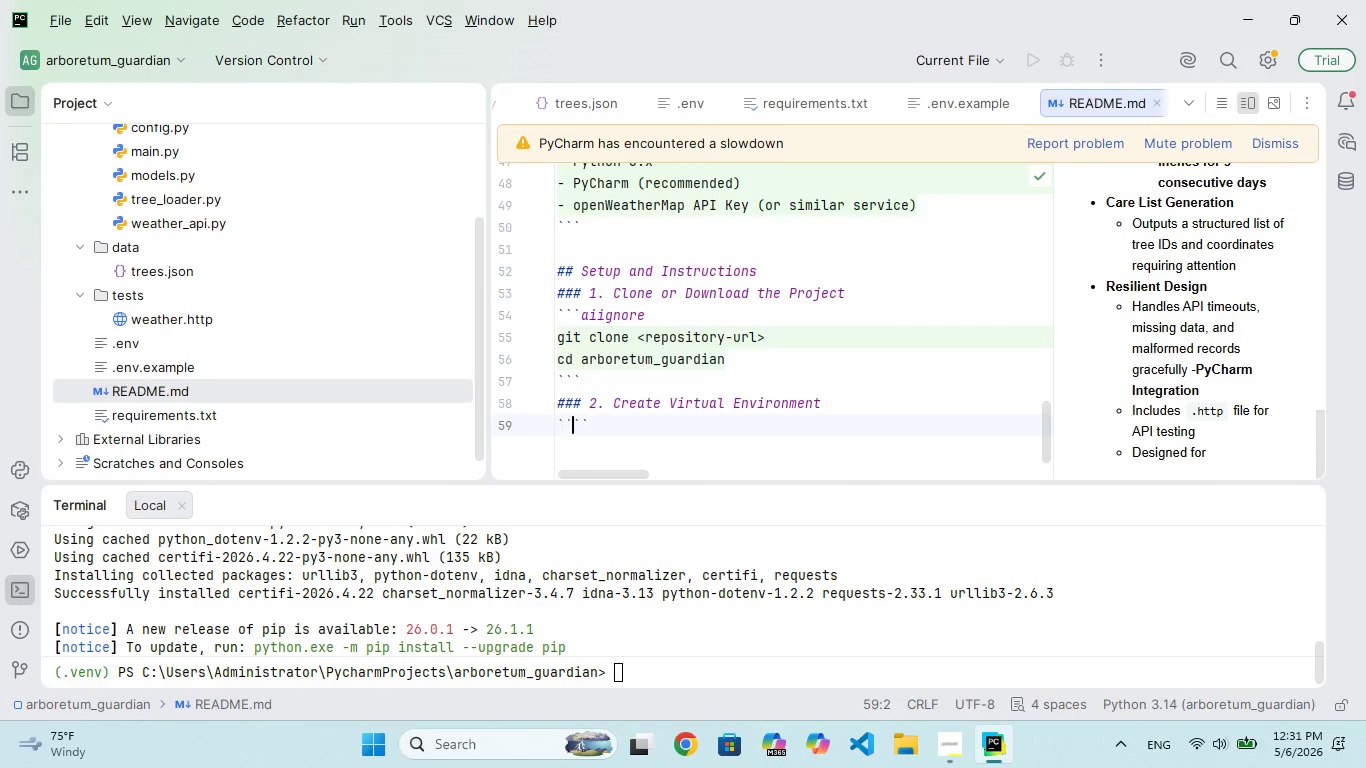 
key(Backquote)
 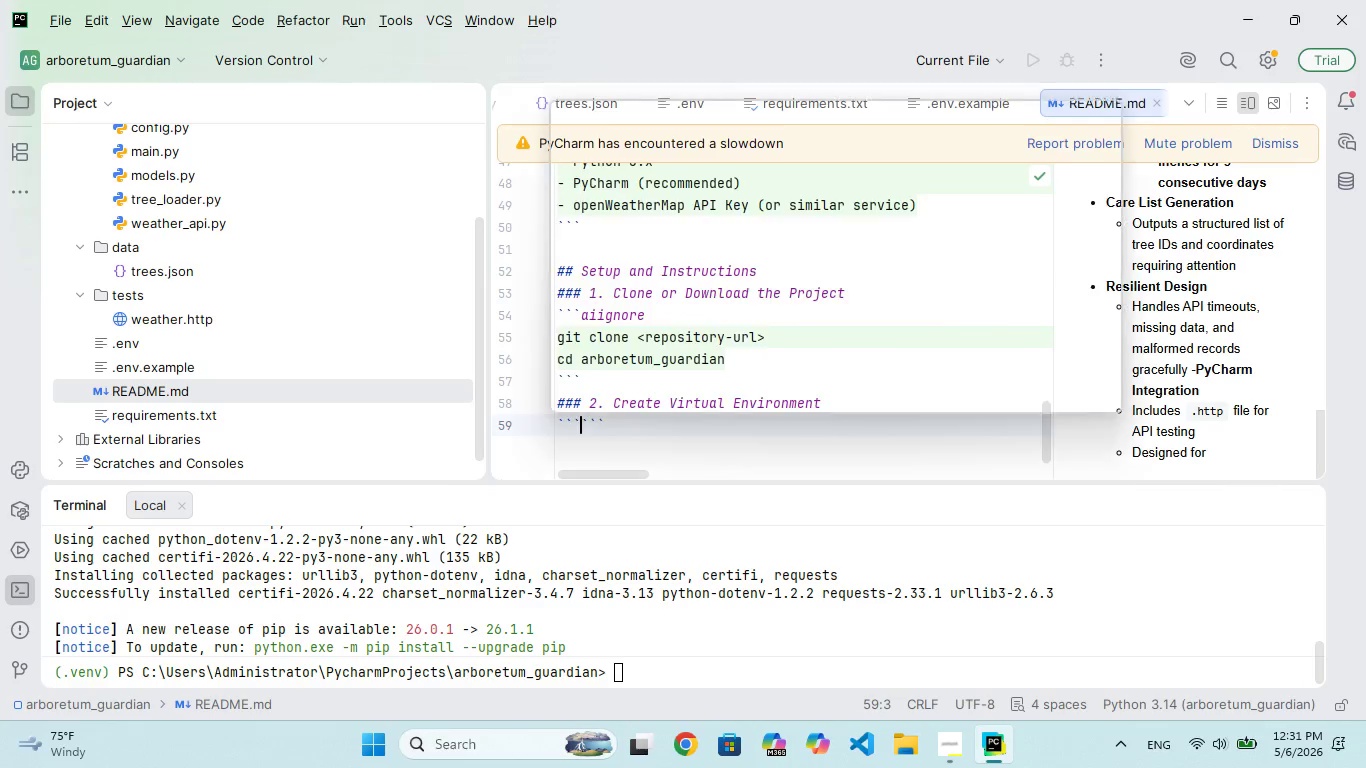 
key(Backquote)
 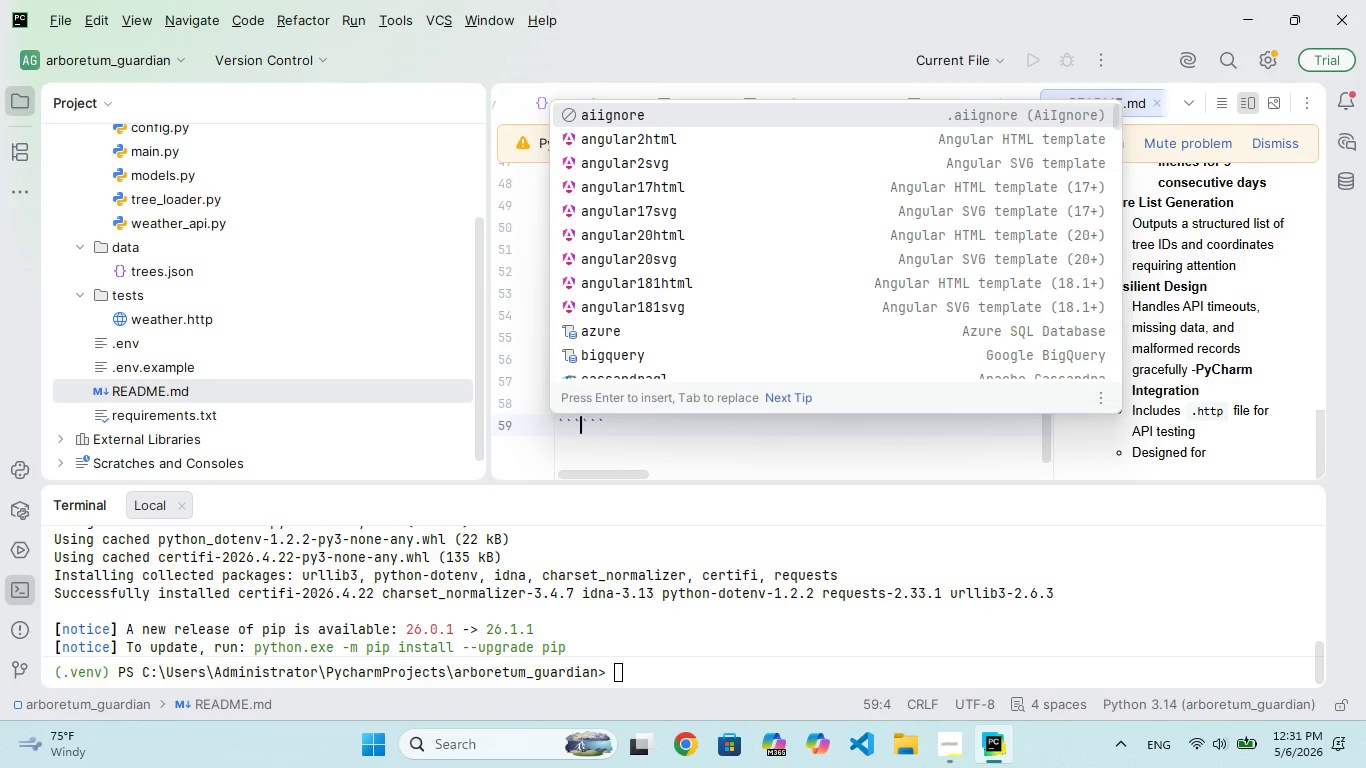 
key(Enter)
 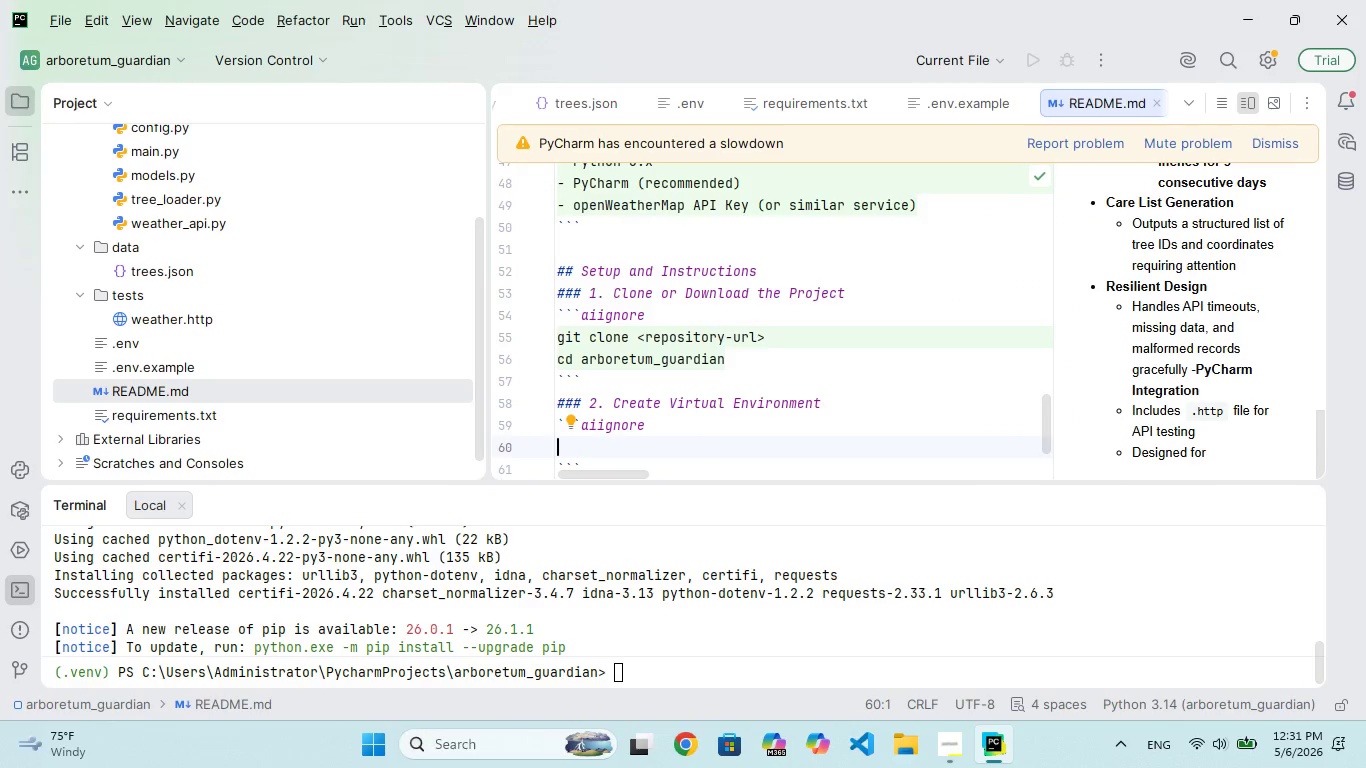 
wait(5.16)
 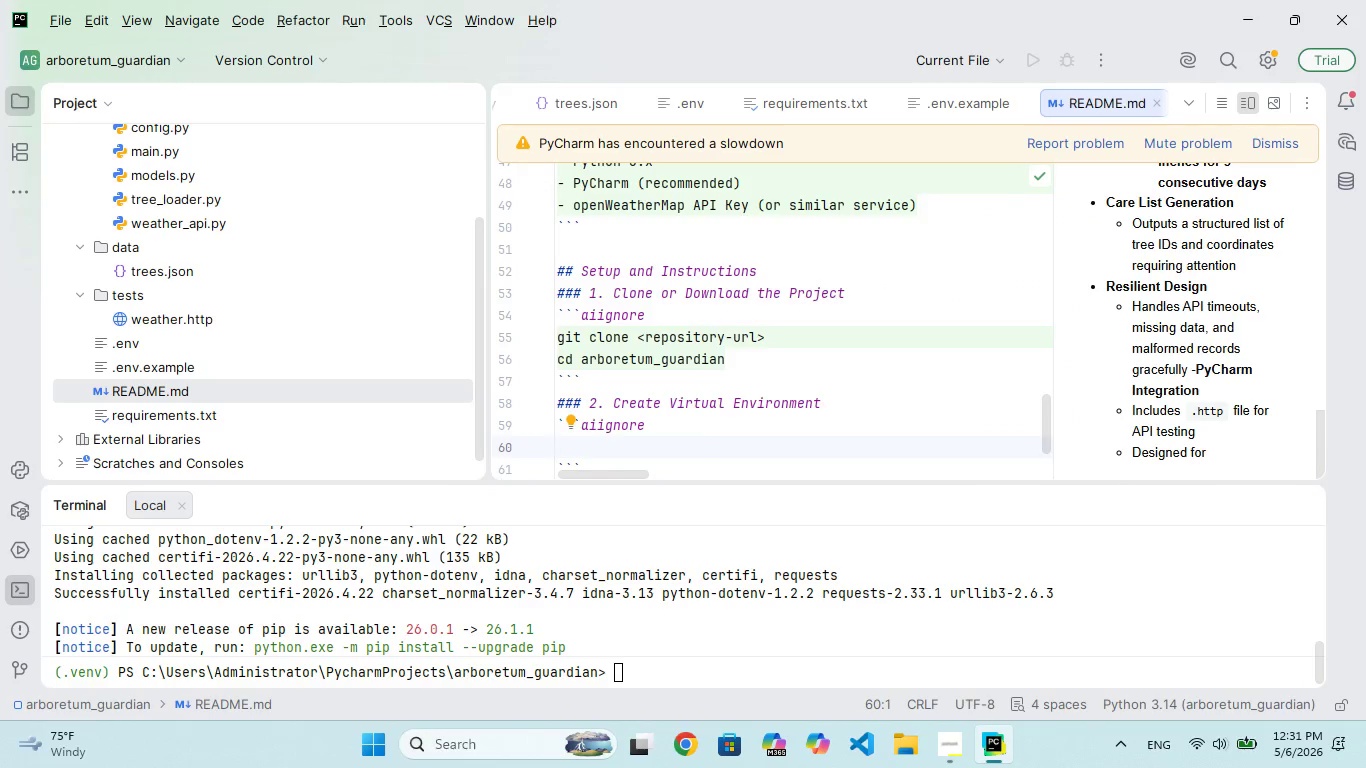 
type(pyhon -m venv venv)
 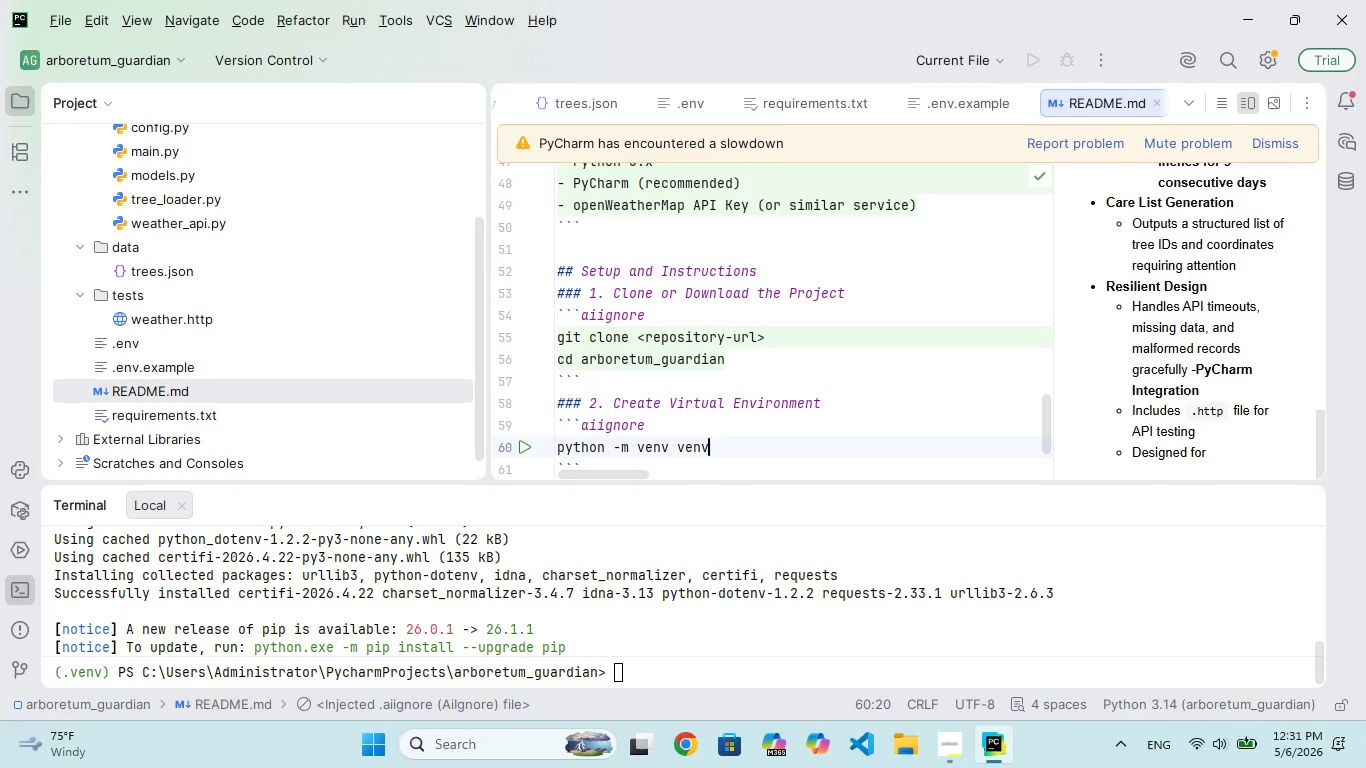 
hold_key(key=T, duration=0.36)
 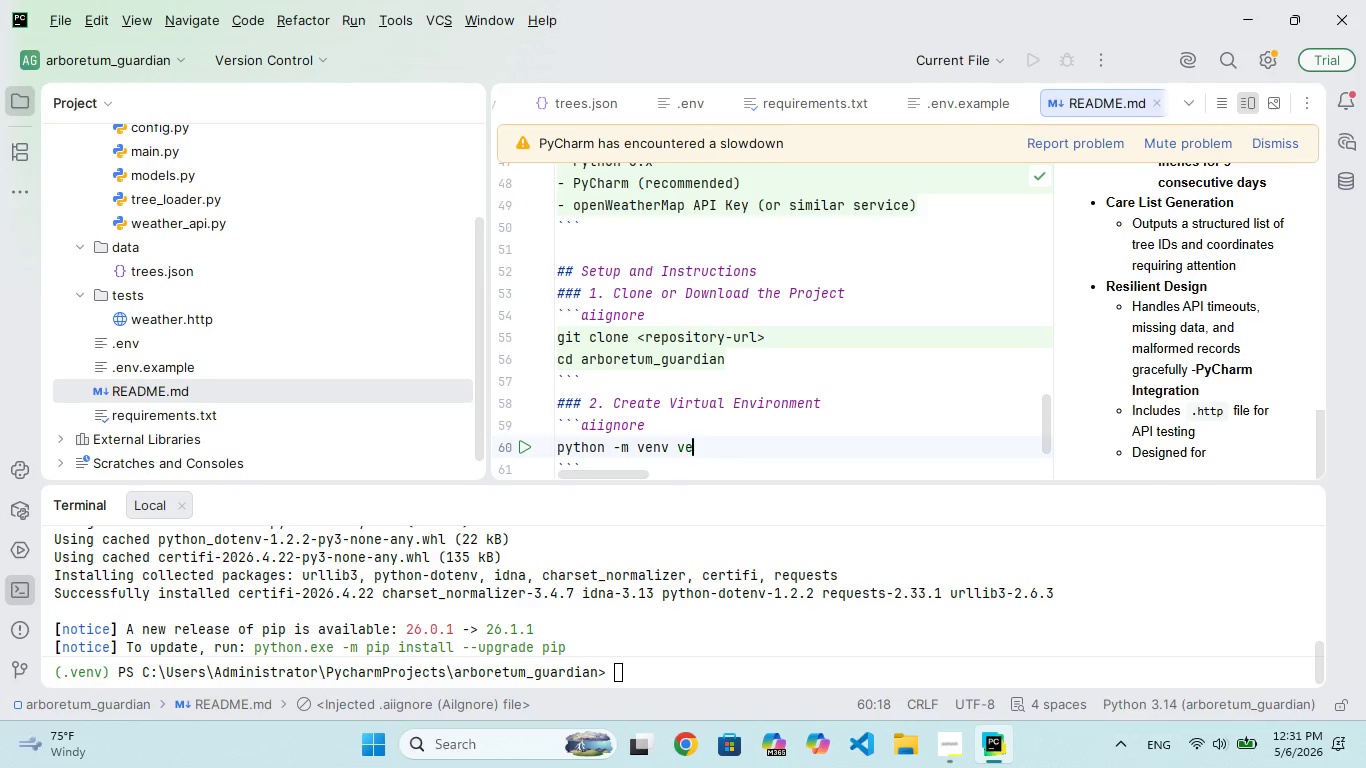 
key(Enter)
 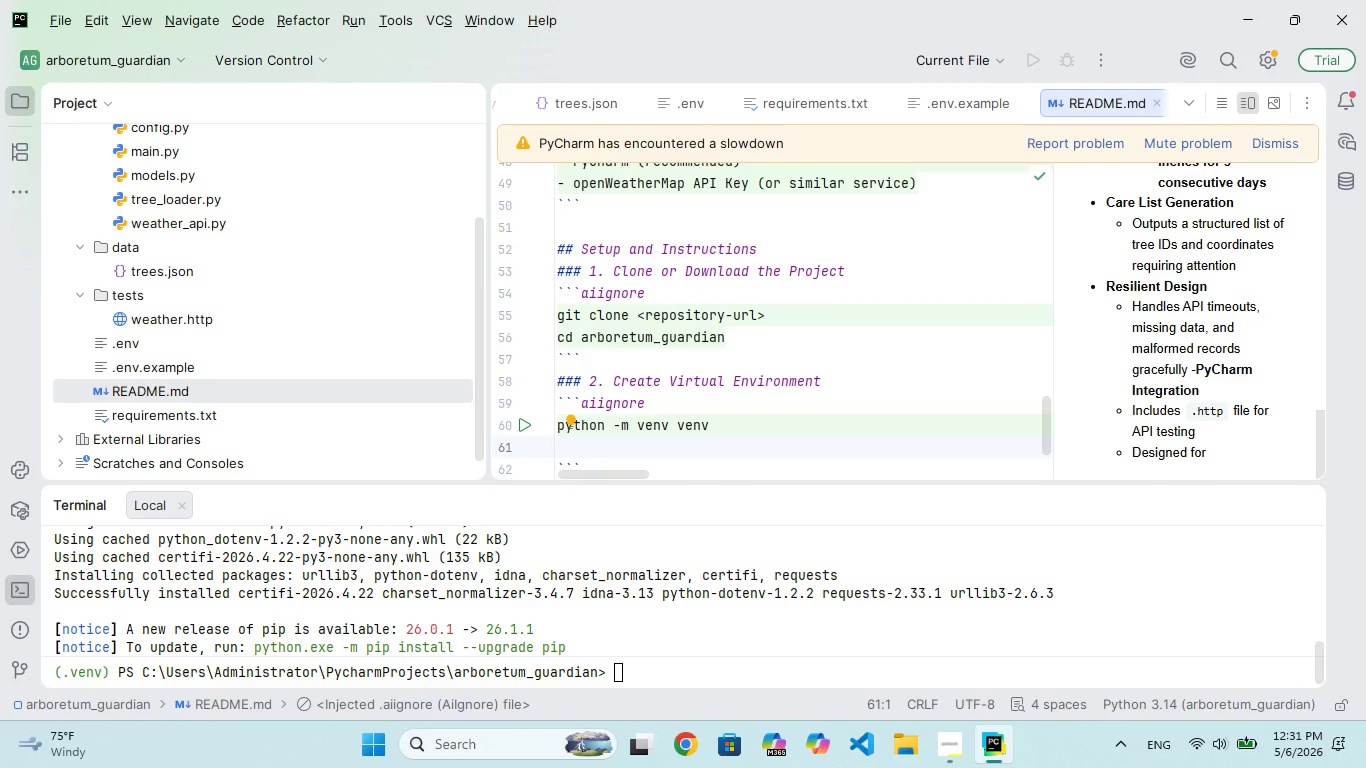 
type(venv\Script\activate # windows)
 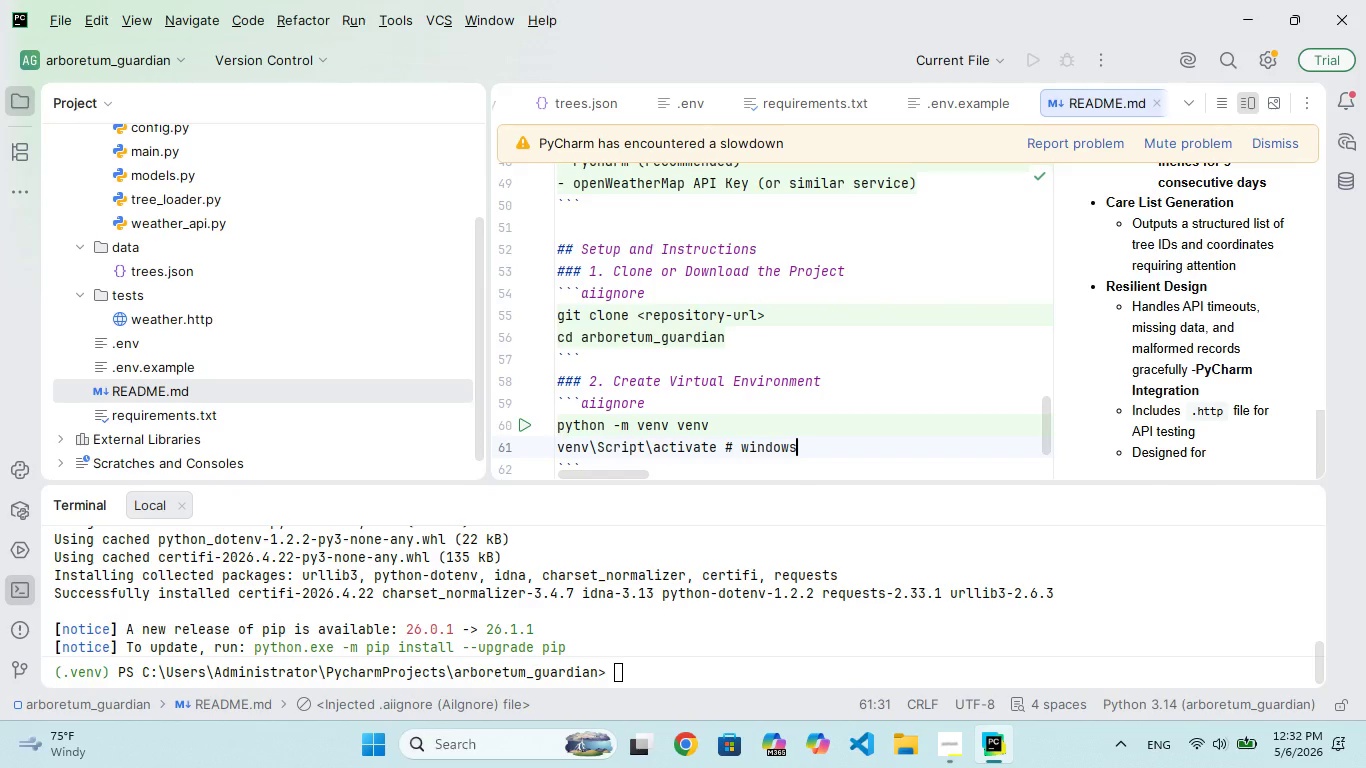 
key(Enter)
 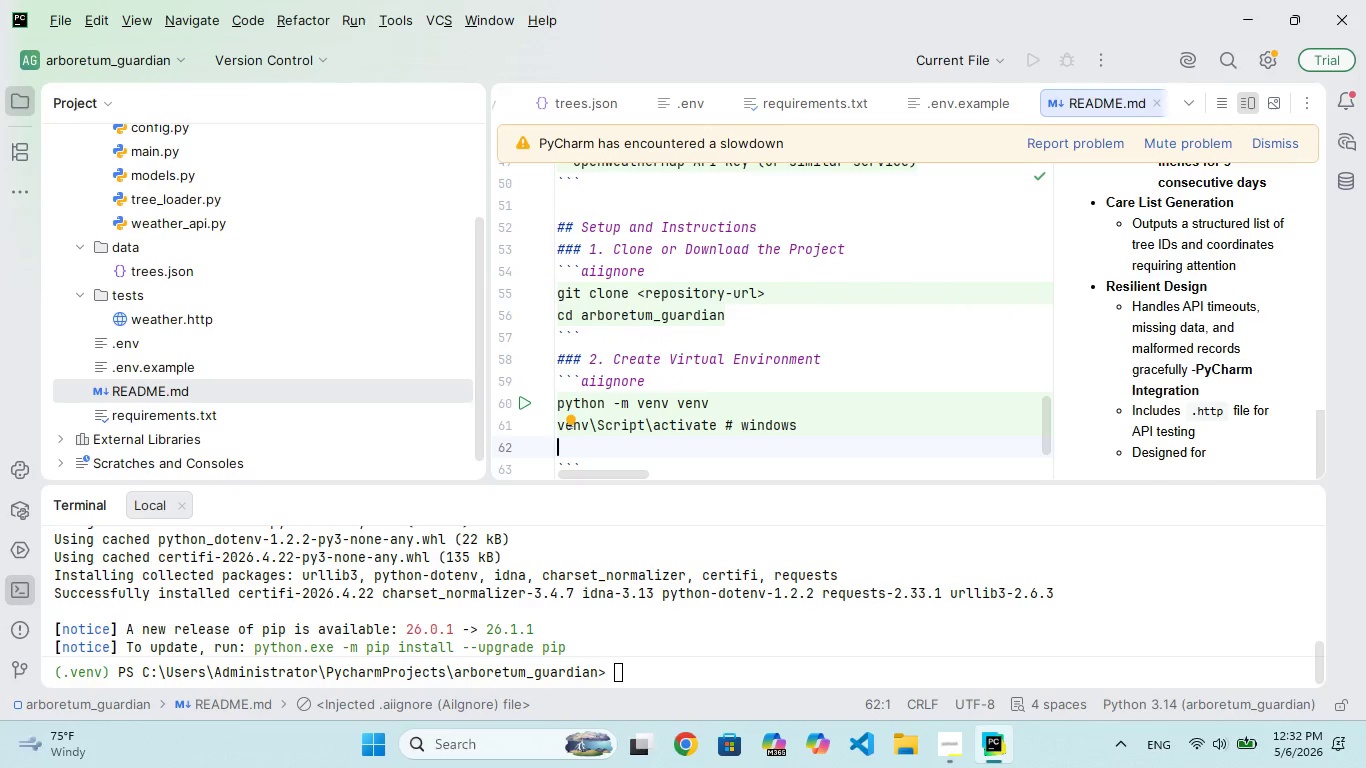 
type(source venv/bin/activate # Mac/Linux)
 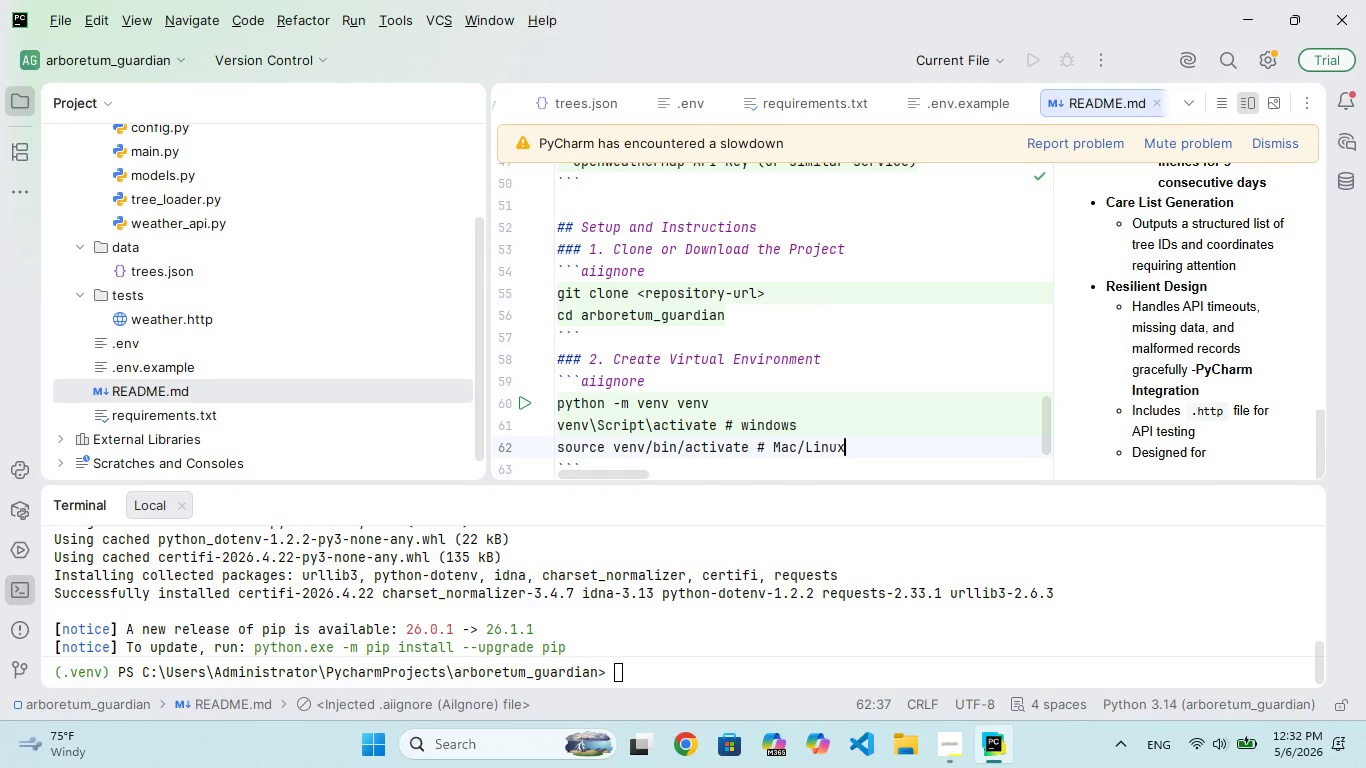 
key(ArrowDown)
 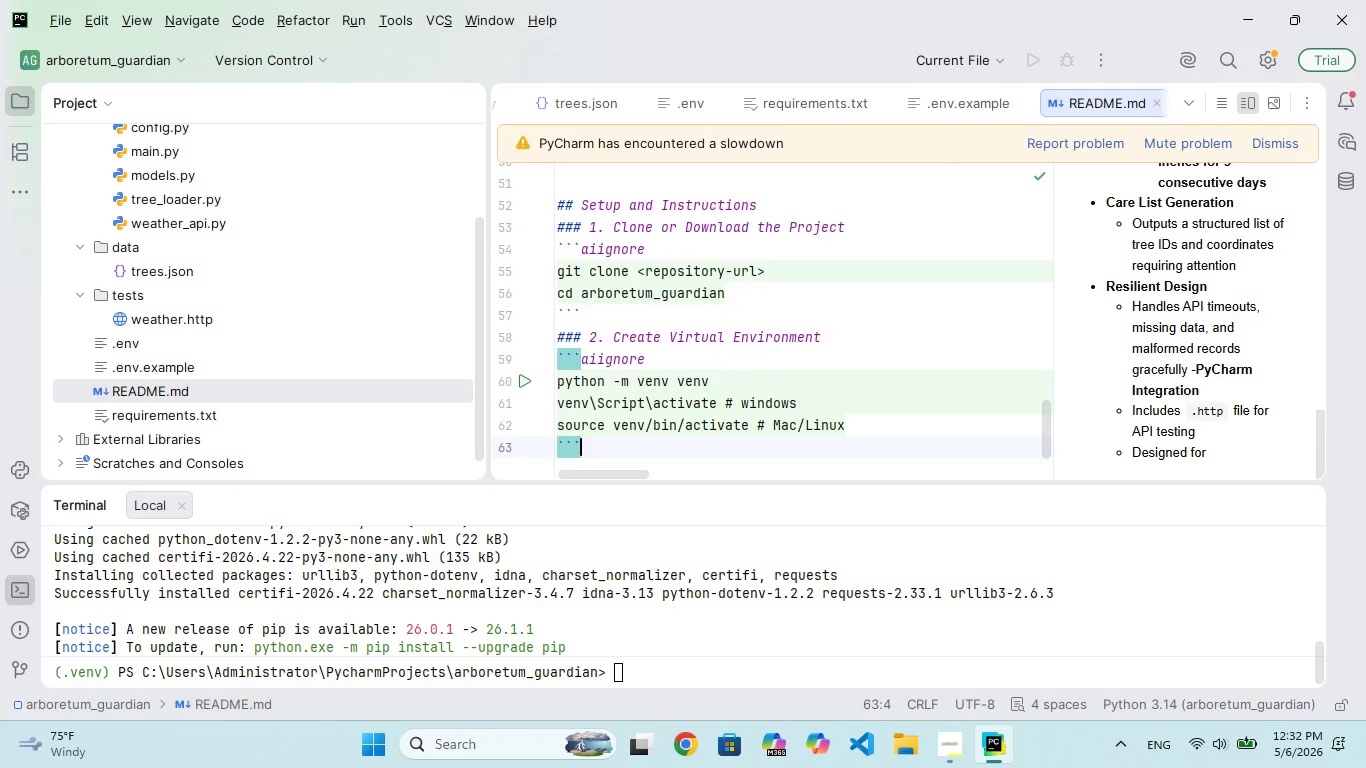 
key(ArrowDown)
 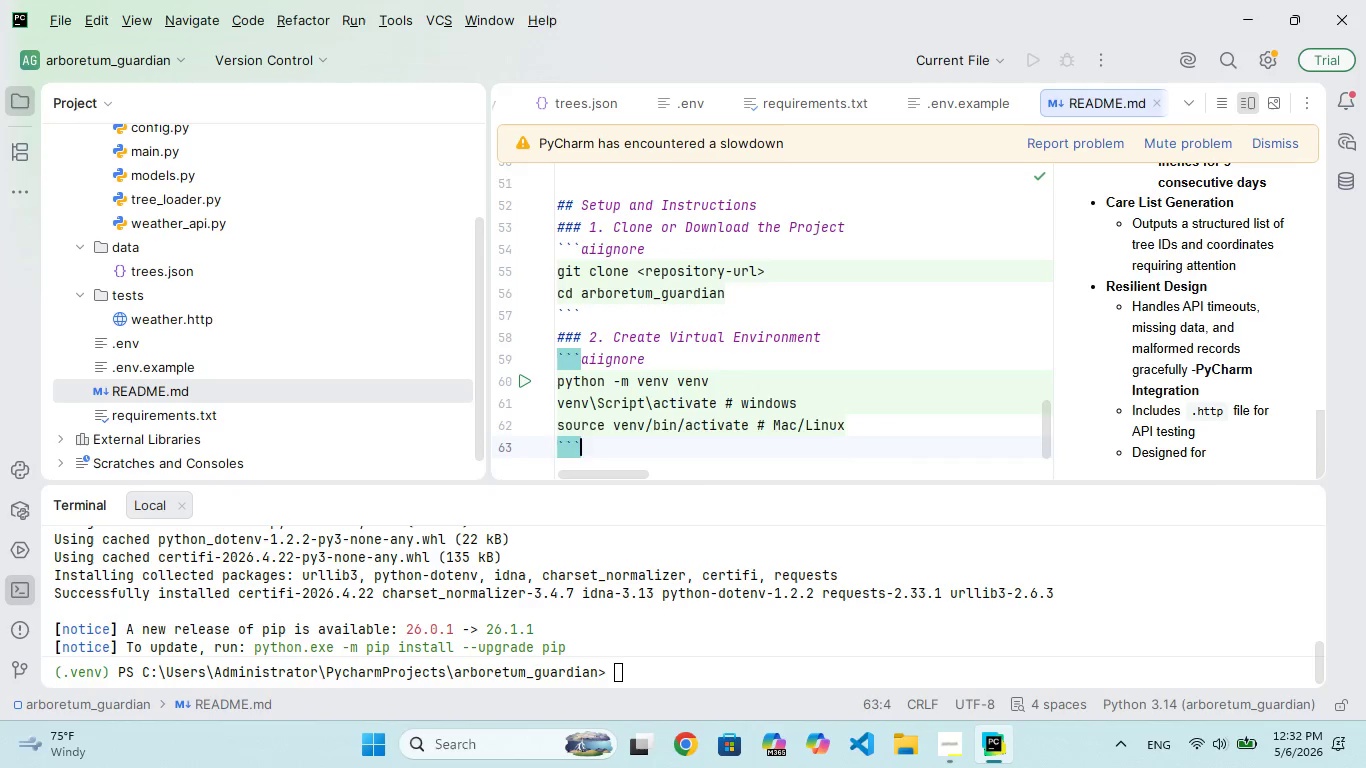 
key(Enter)
 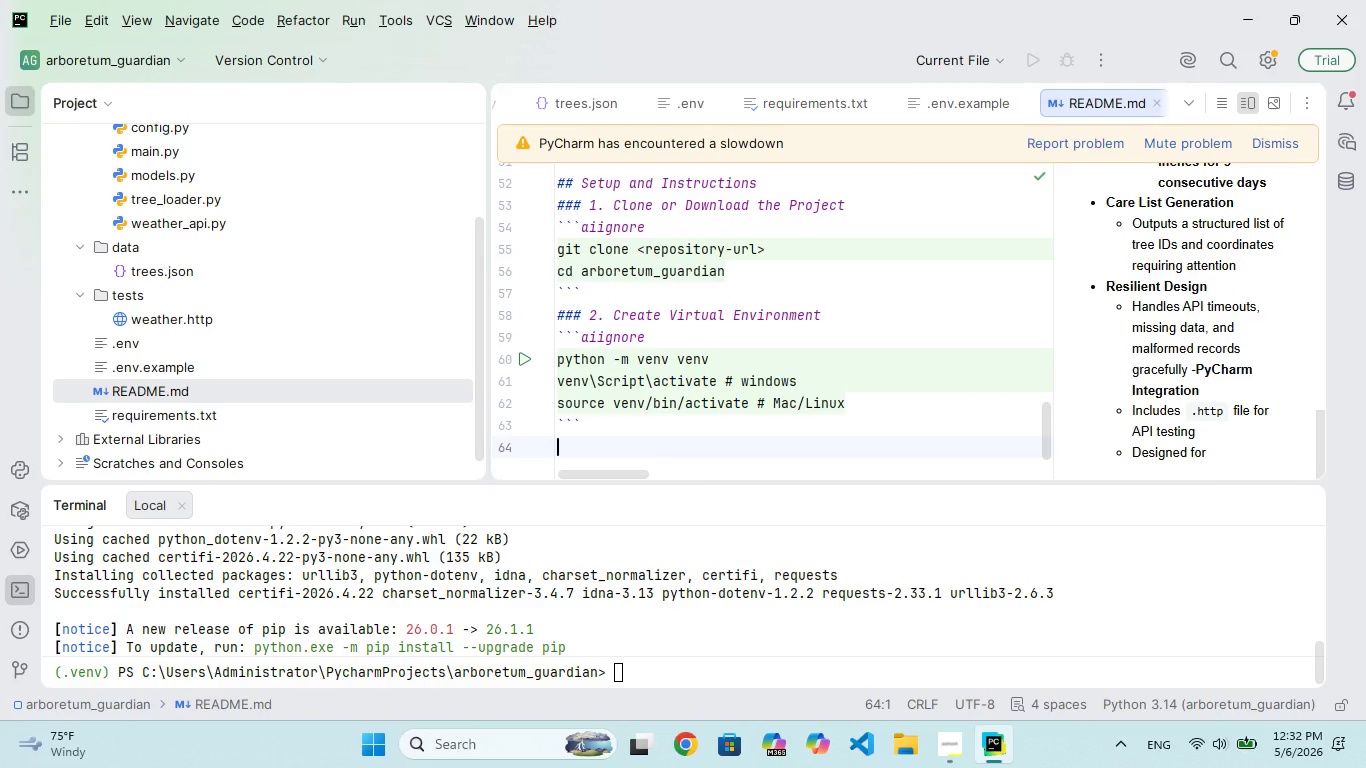 
type(### 3. Installl)
key(Backspace)
type( Dependecis)
 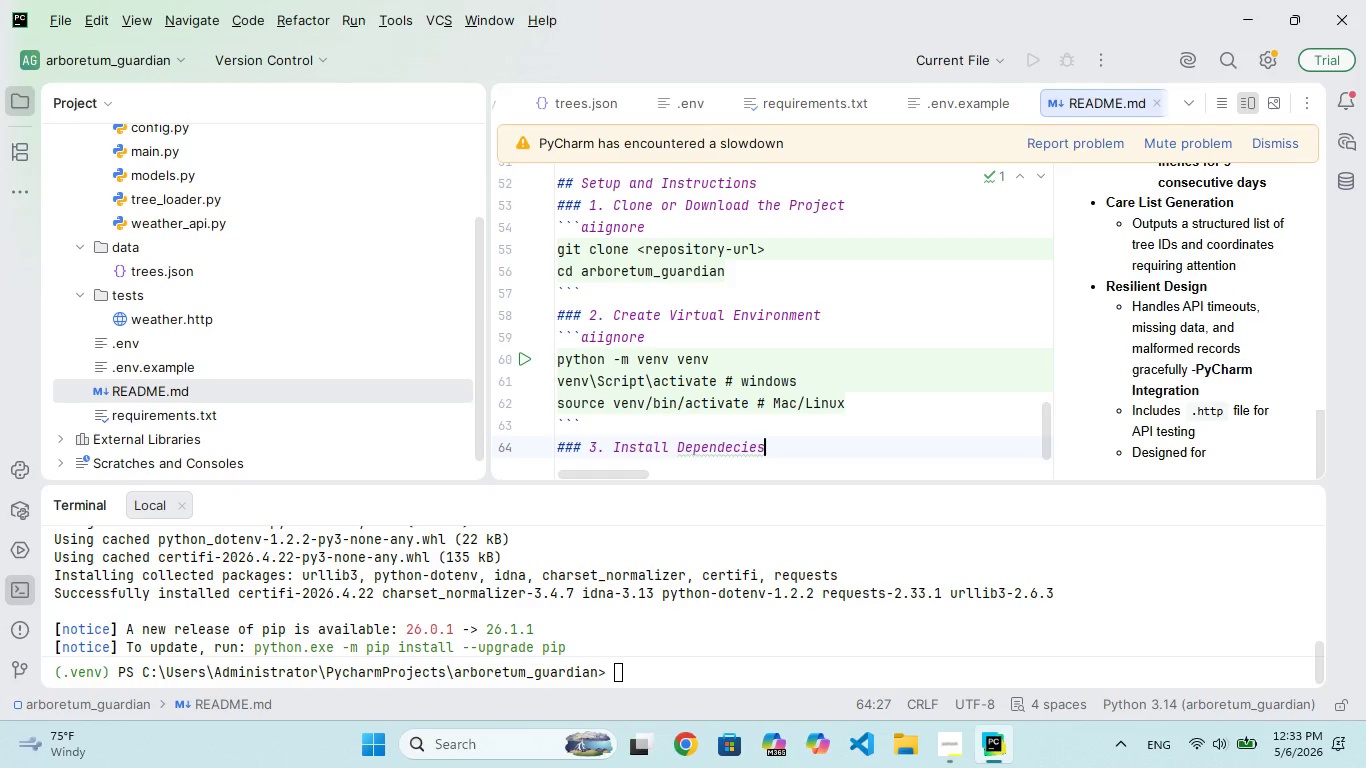 
hold_key(key=E, duration=0.34)
 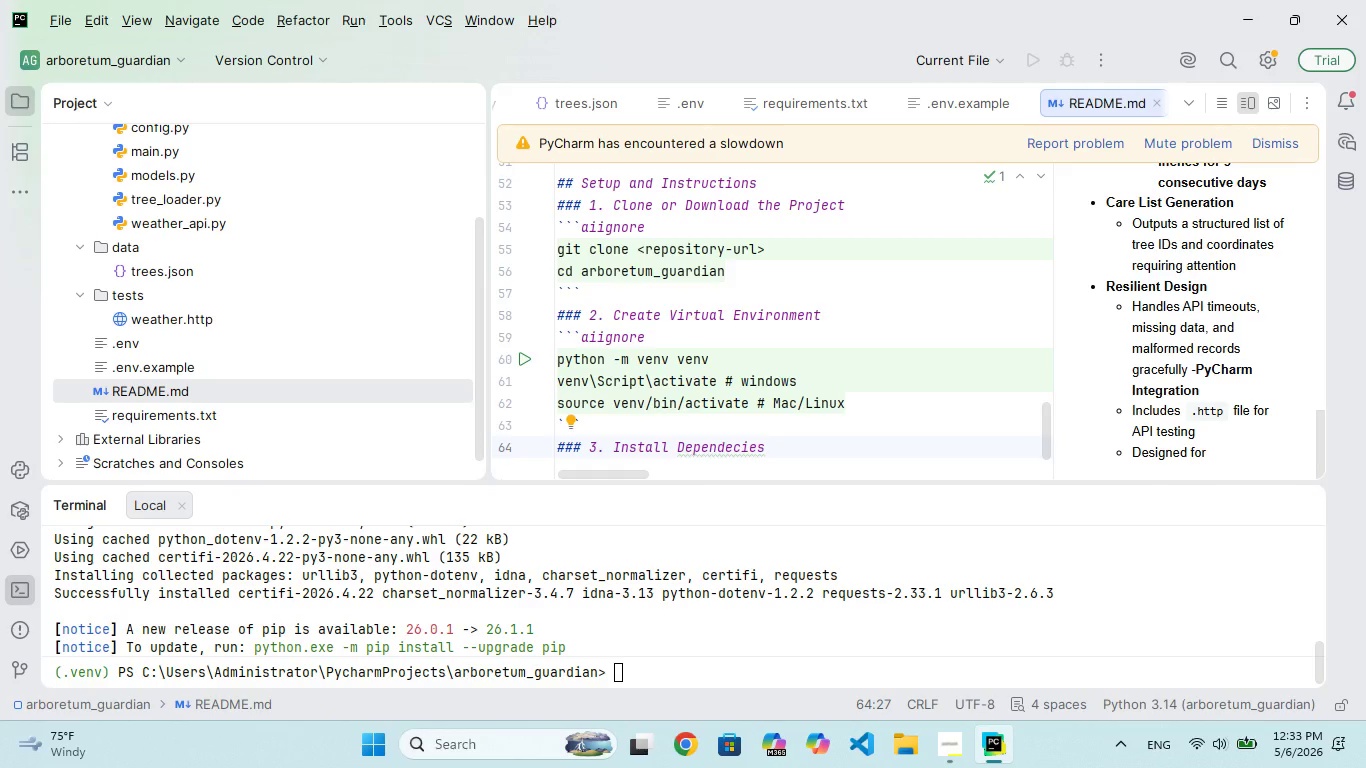 
key(ArrowLeft)
 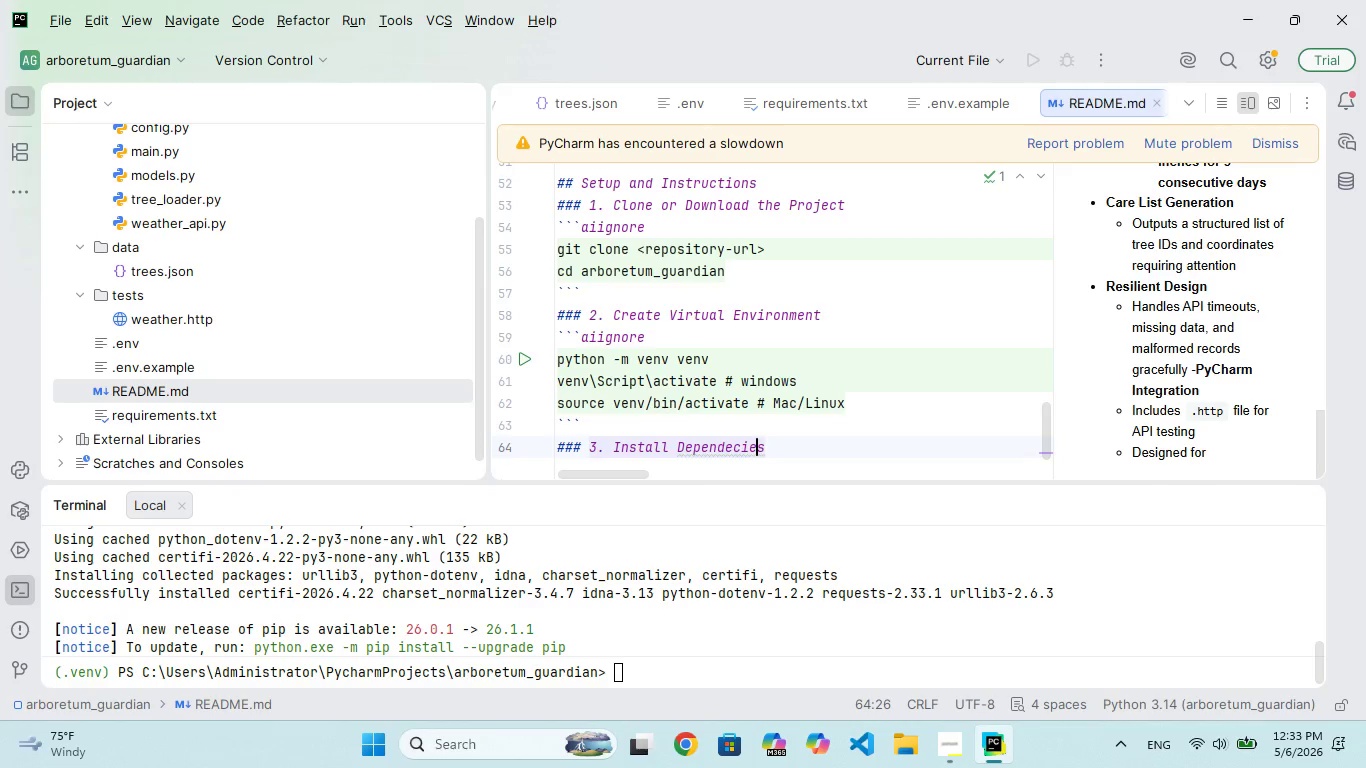 
key(ArrowLeft)
 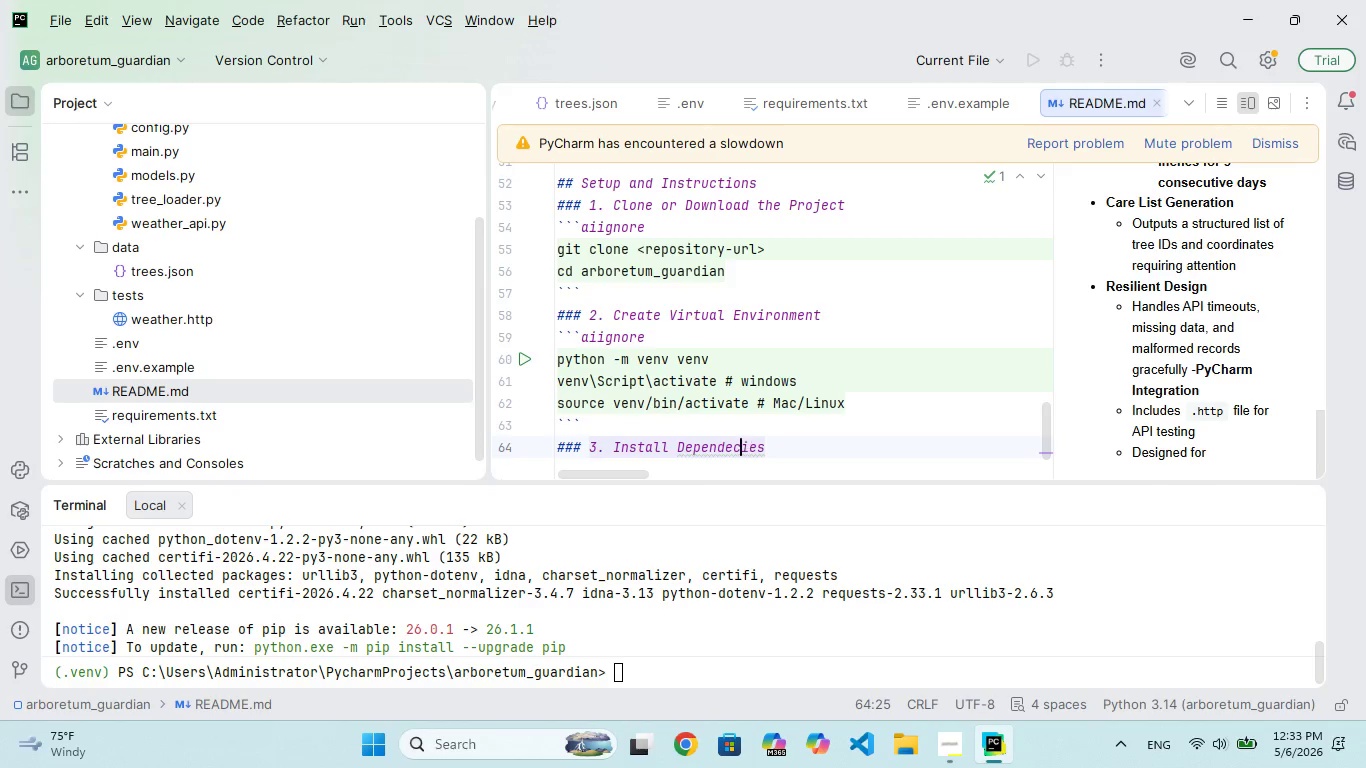 
key(ArrowLeft)
 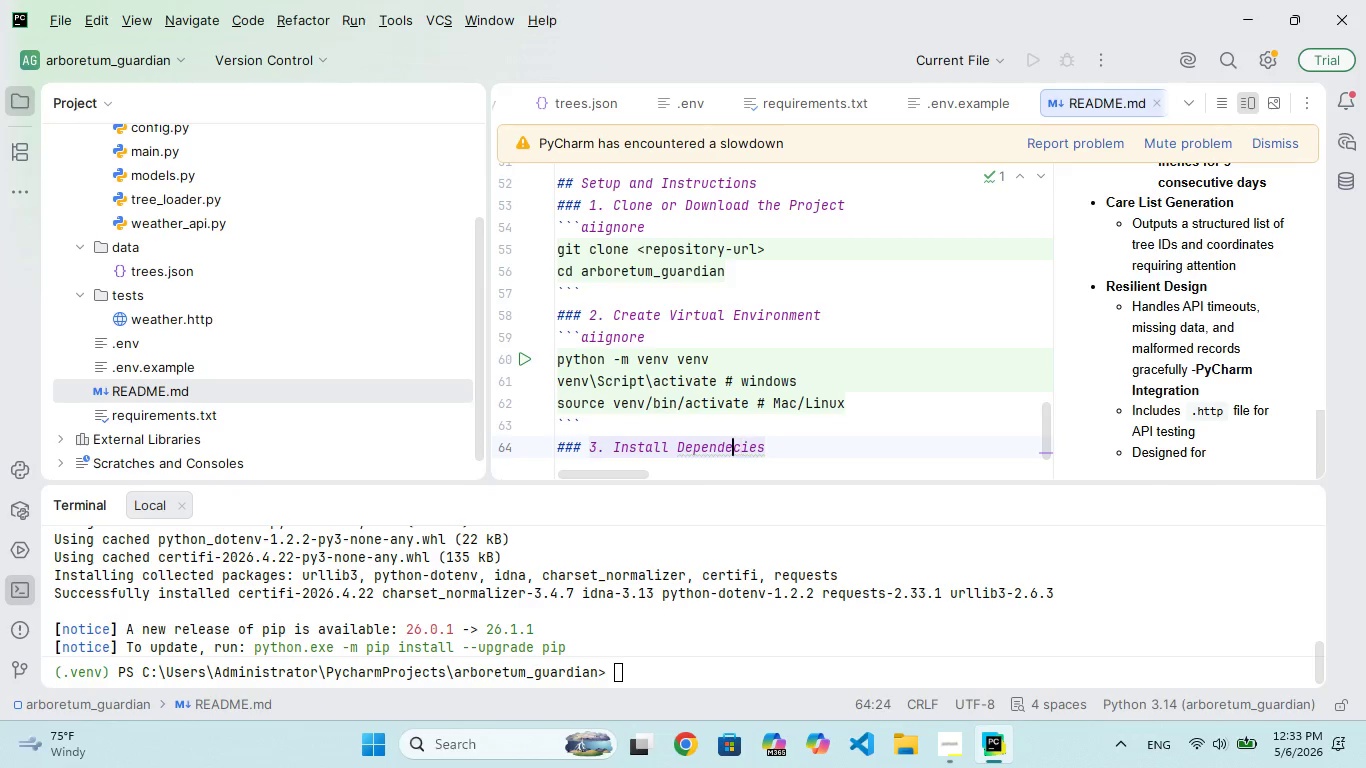 
key(ArrowLeft)
 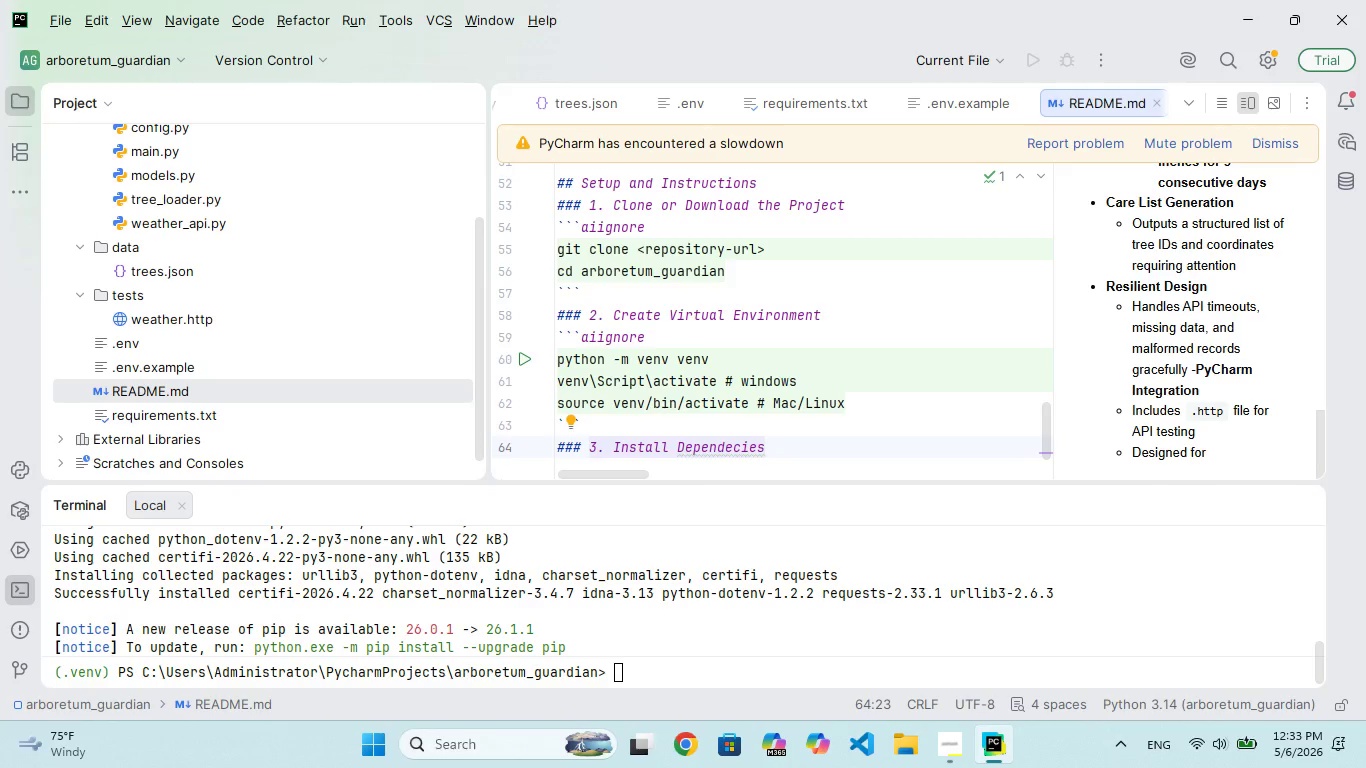 
key(N)
 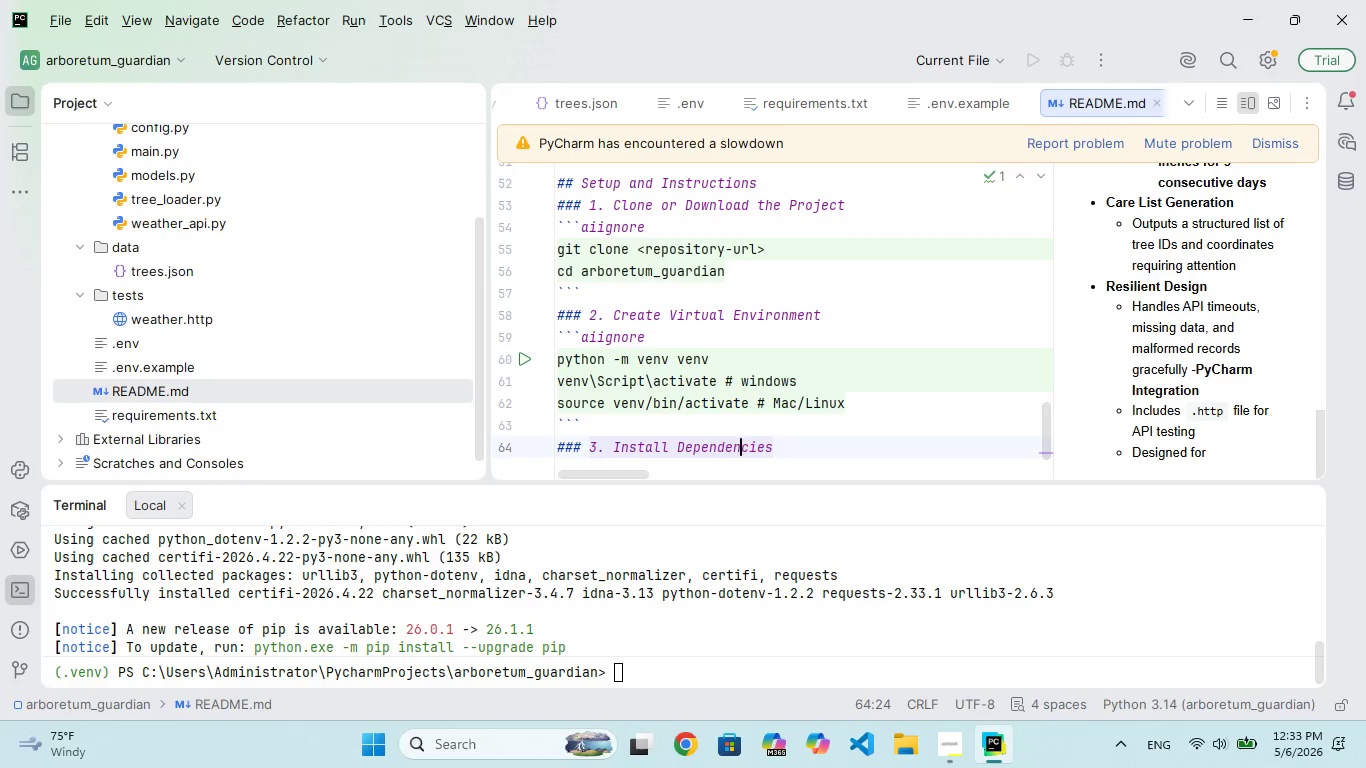 
key(ArrowRight)
 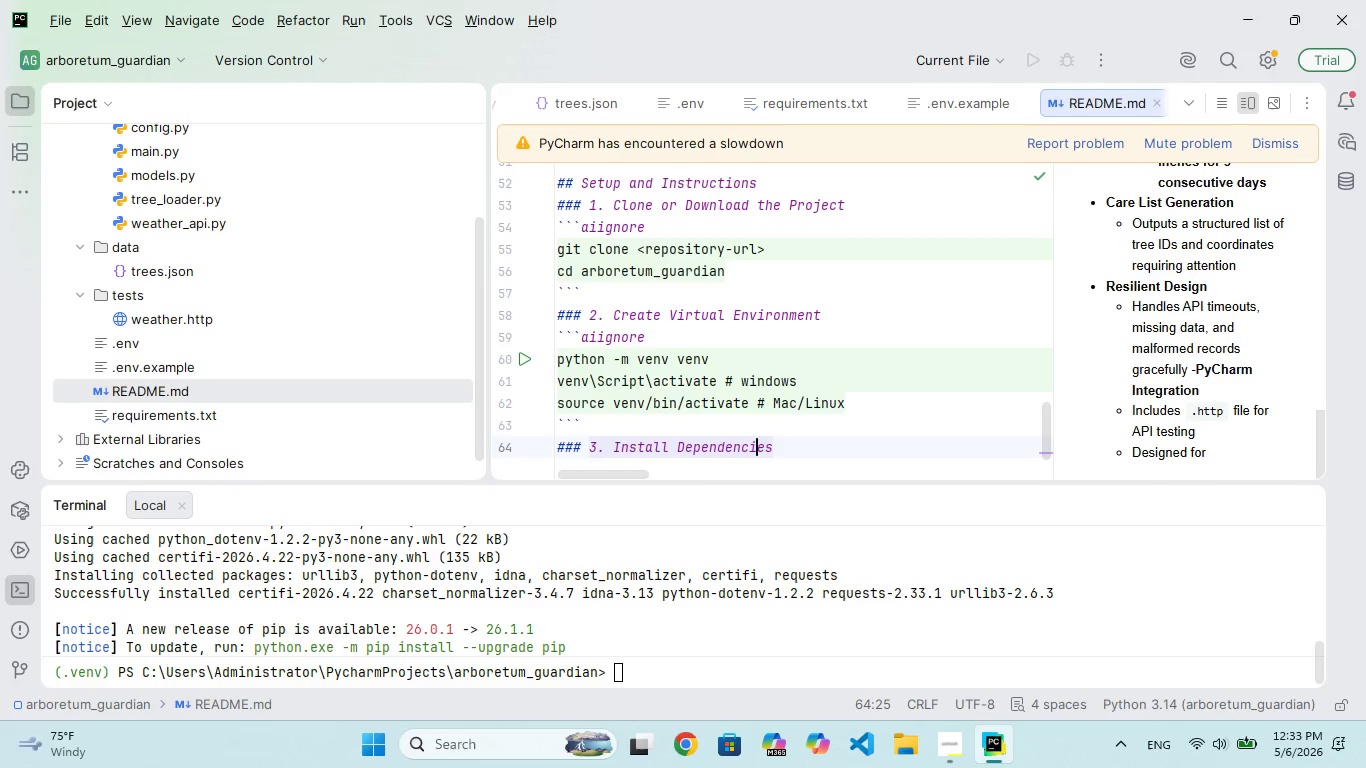 
hold_key(key=ArrowRight, duration=0.33)
 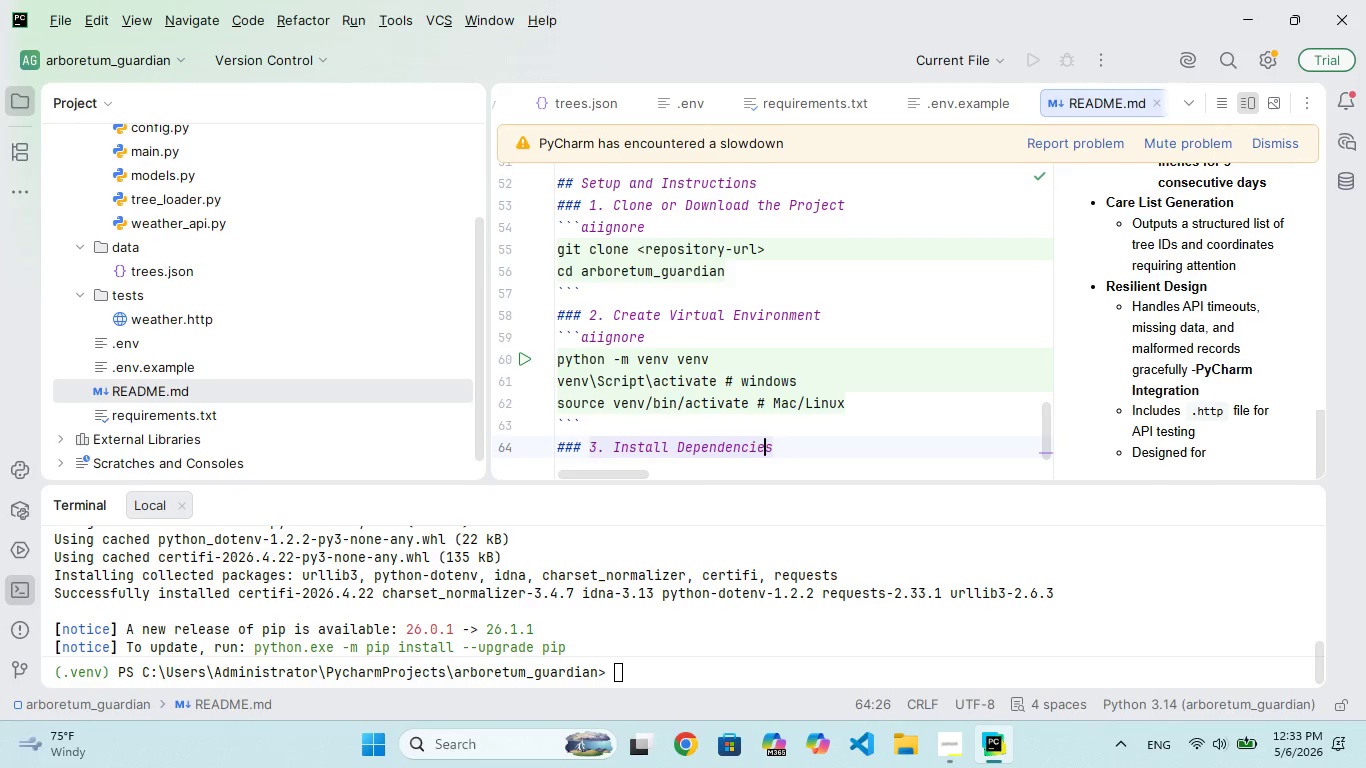 
key(ArrowRight)
 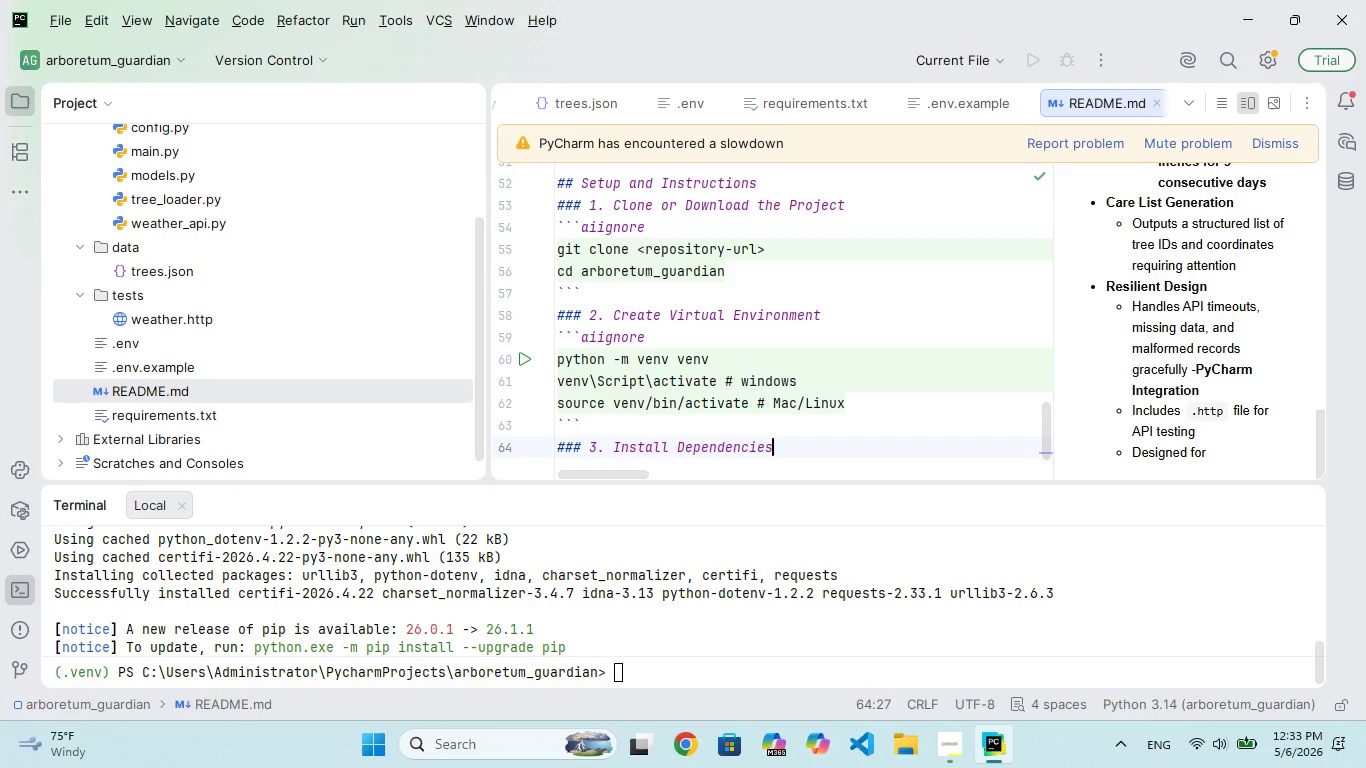 
key(ArrowRight)
 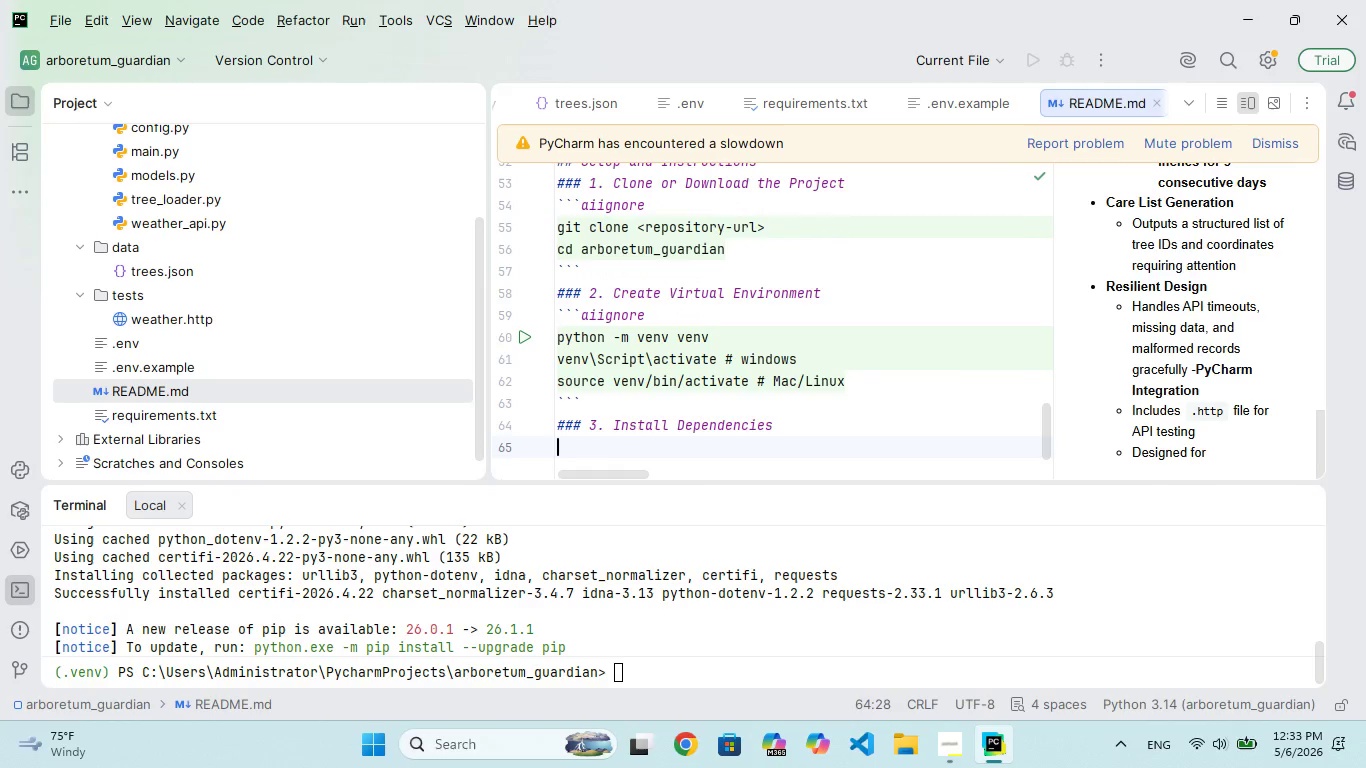 
key(Enter)
 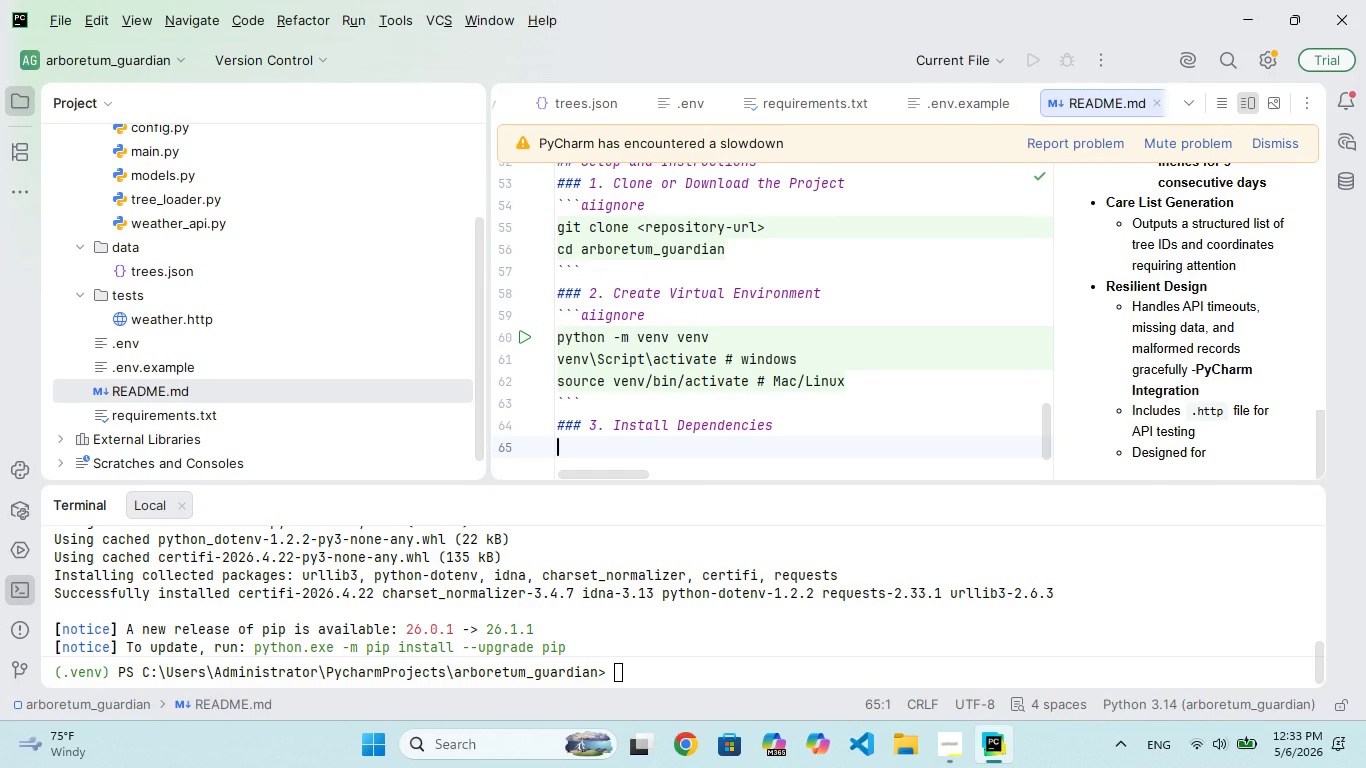 
key(Backquote)
 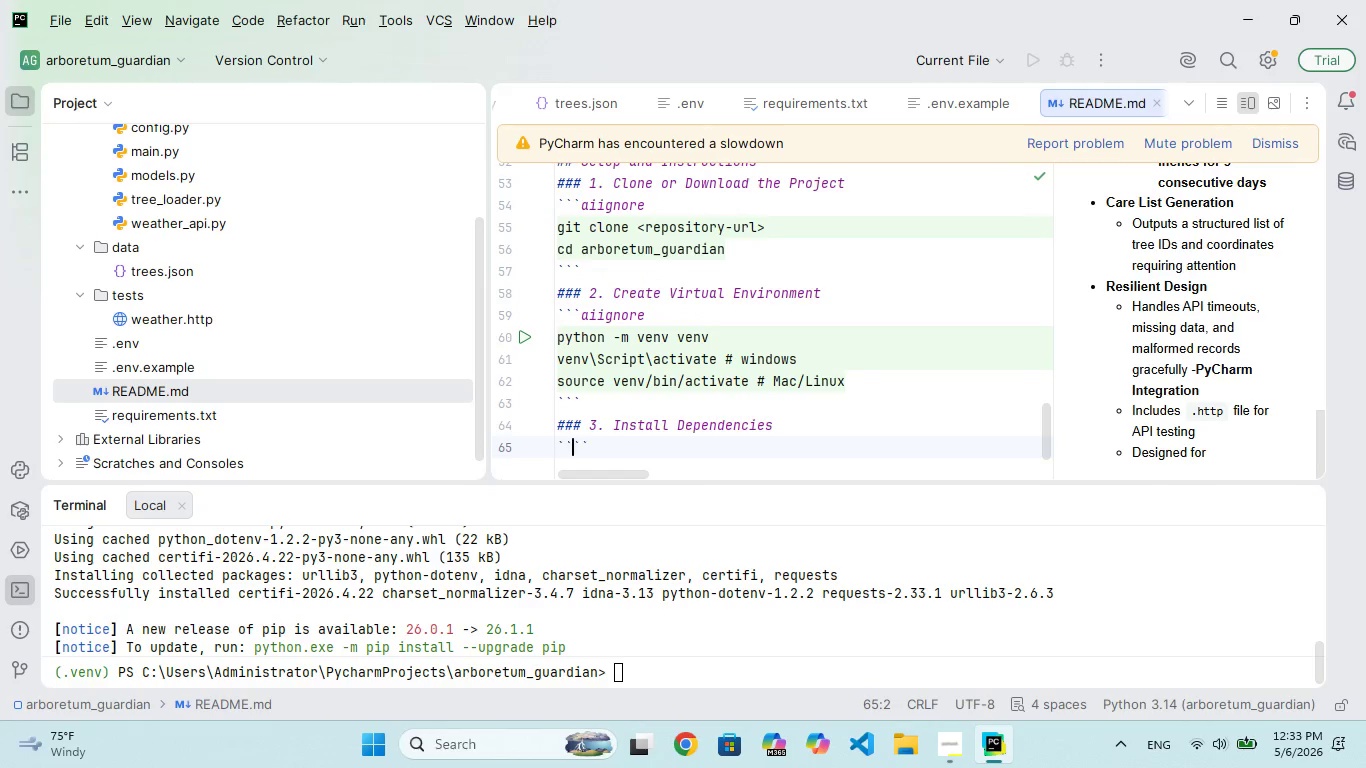 
key(Backquote)
 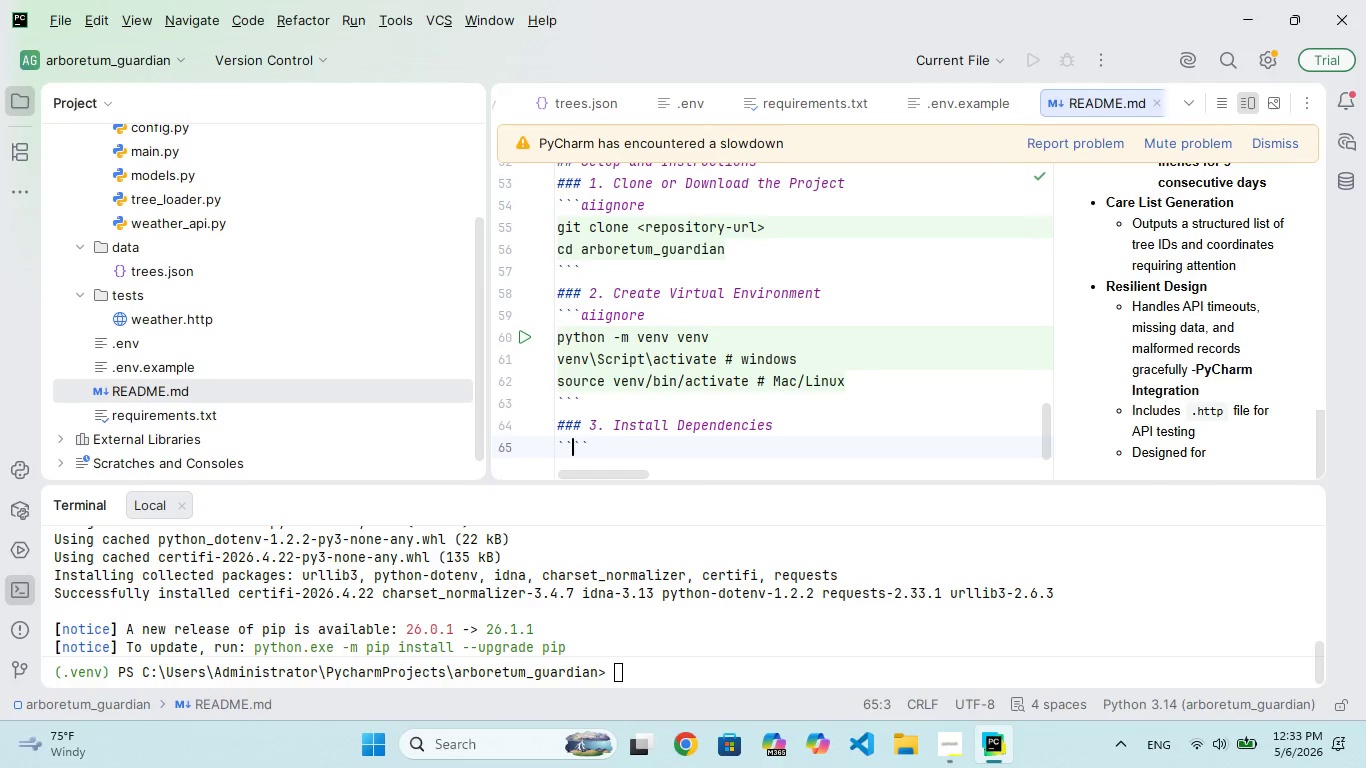 
key(Backquote)
 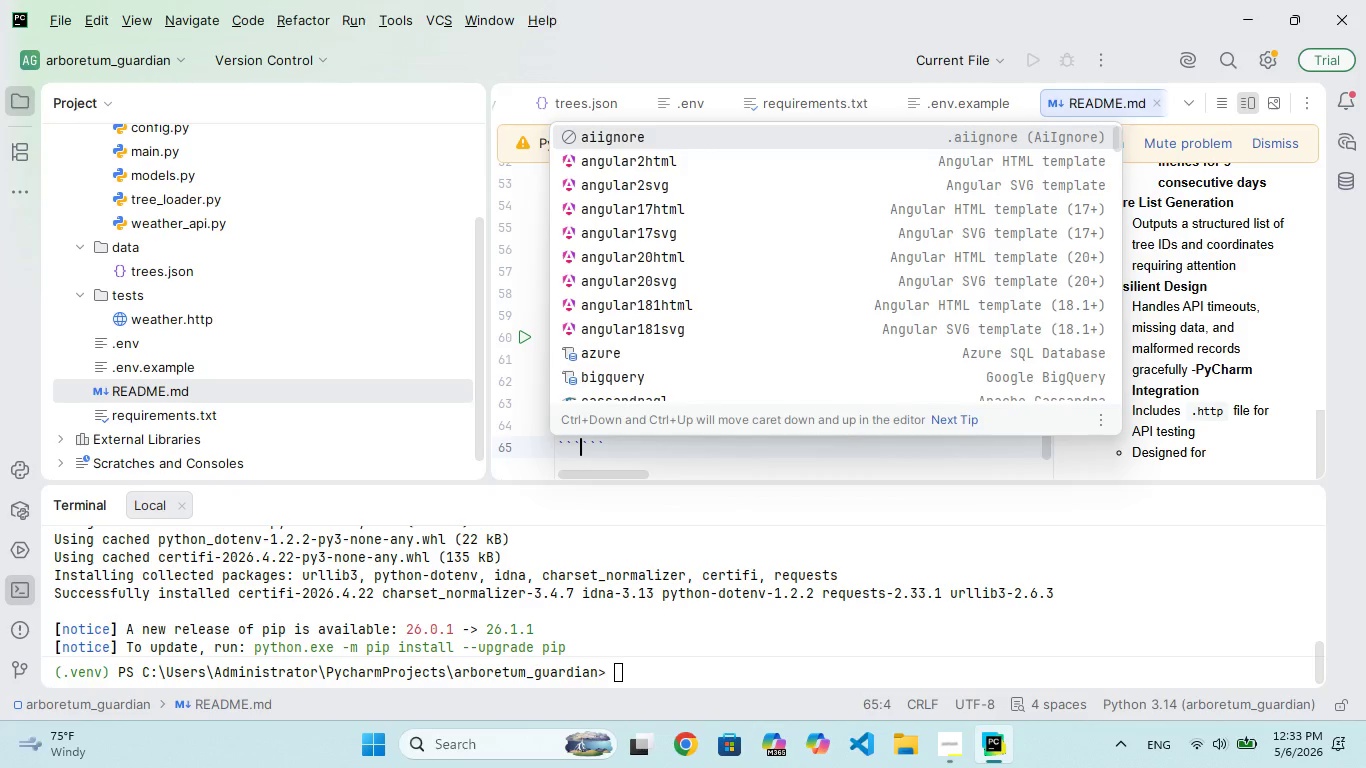 
key(Enter)
 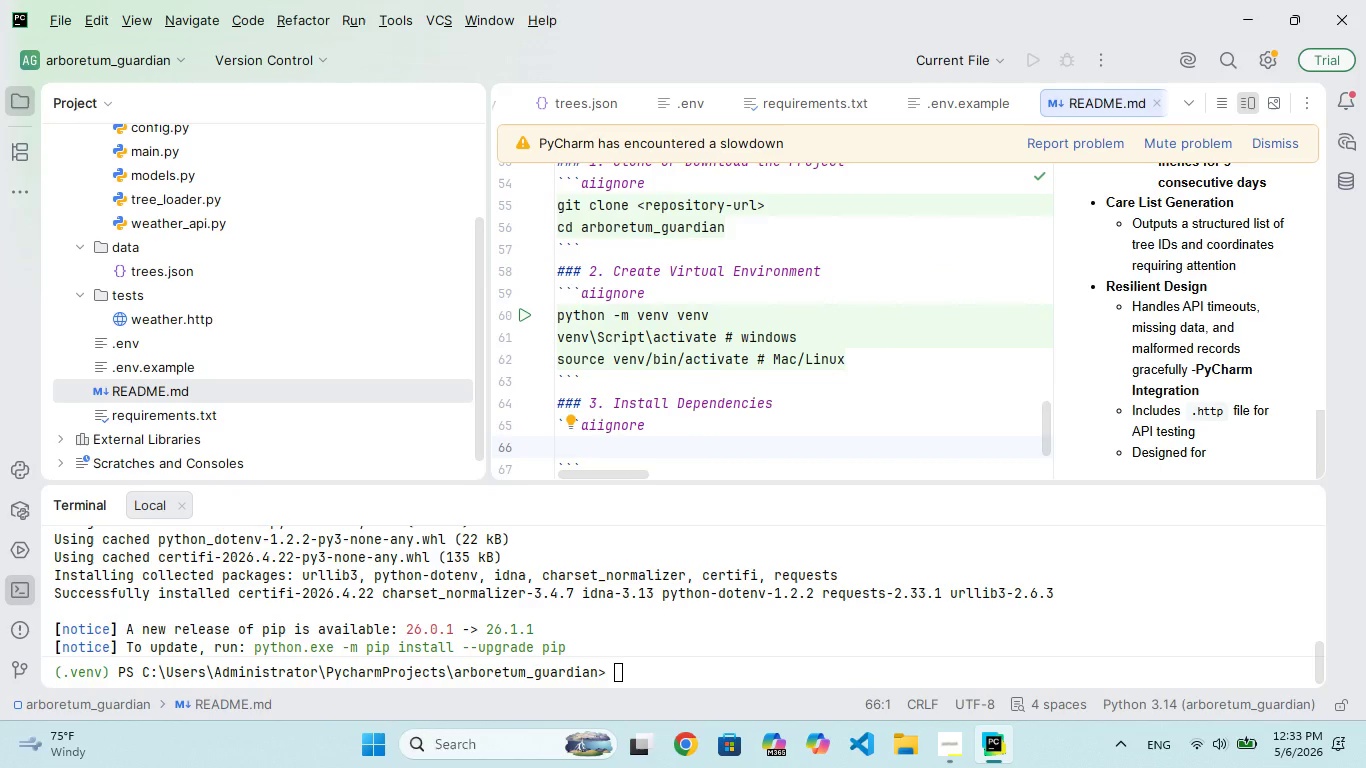 
type(pip insy)
key(Backspace)
key(Backspace)
type(tall -e)
key(Backspace)
type(r requirements.txt)
 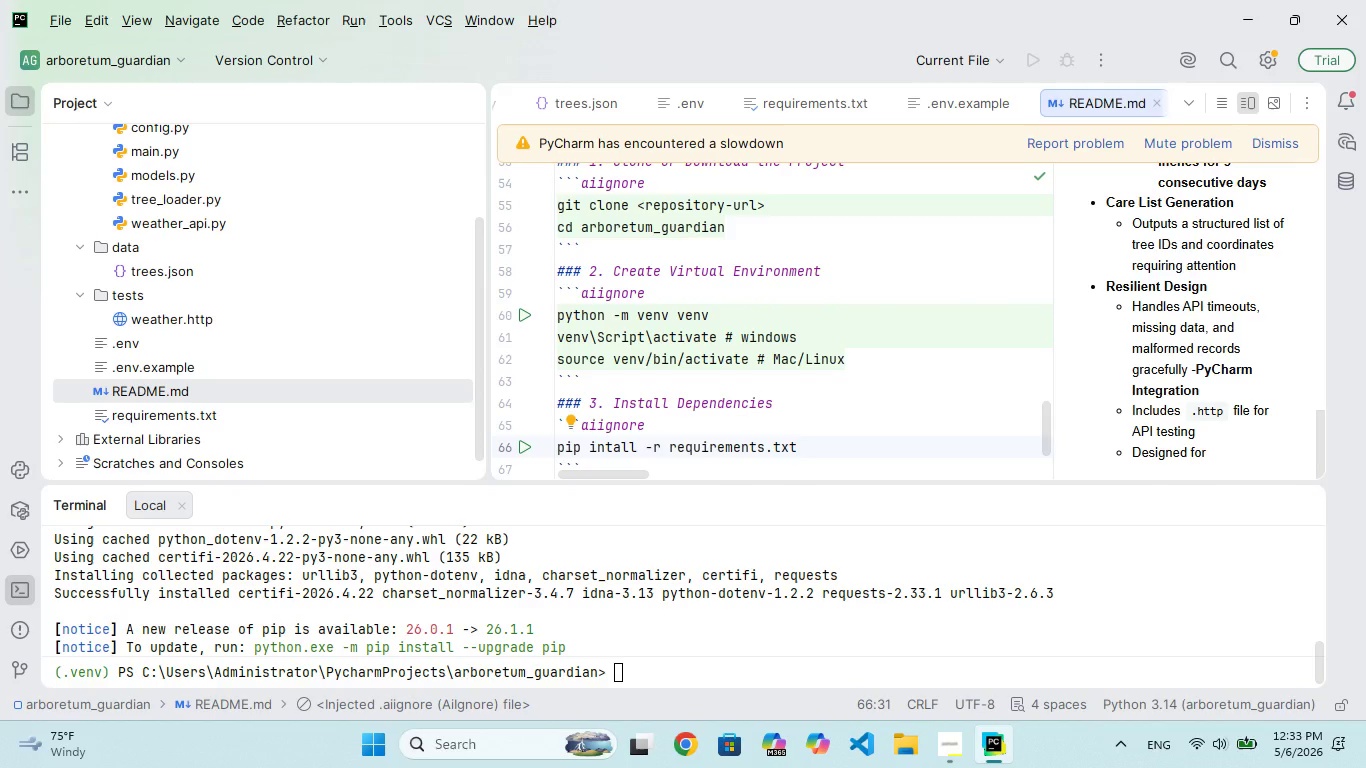 
key(ArrowDown)
 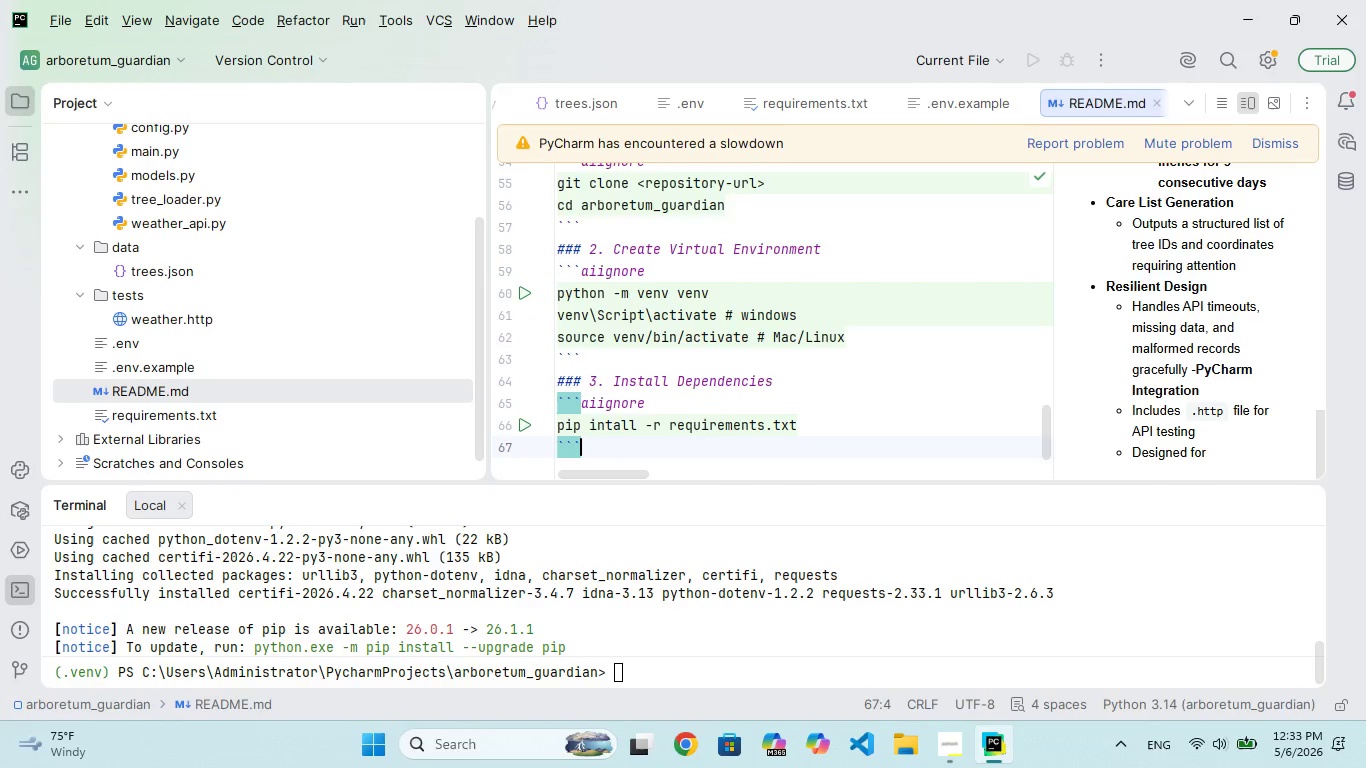 
key(ArrowDown)
 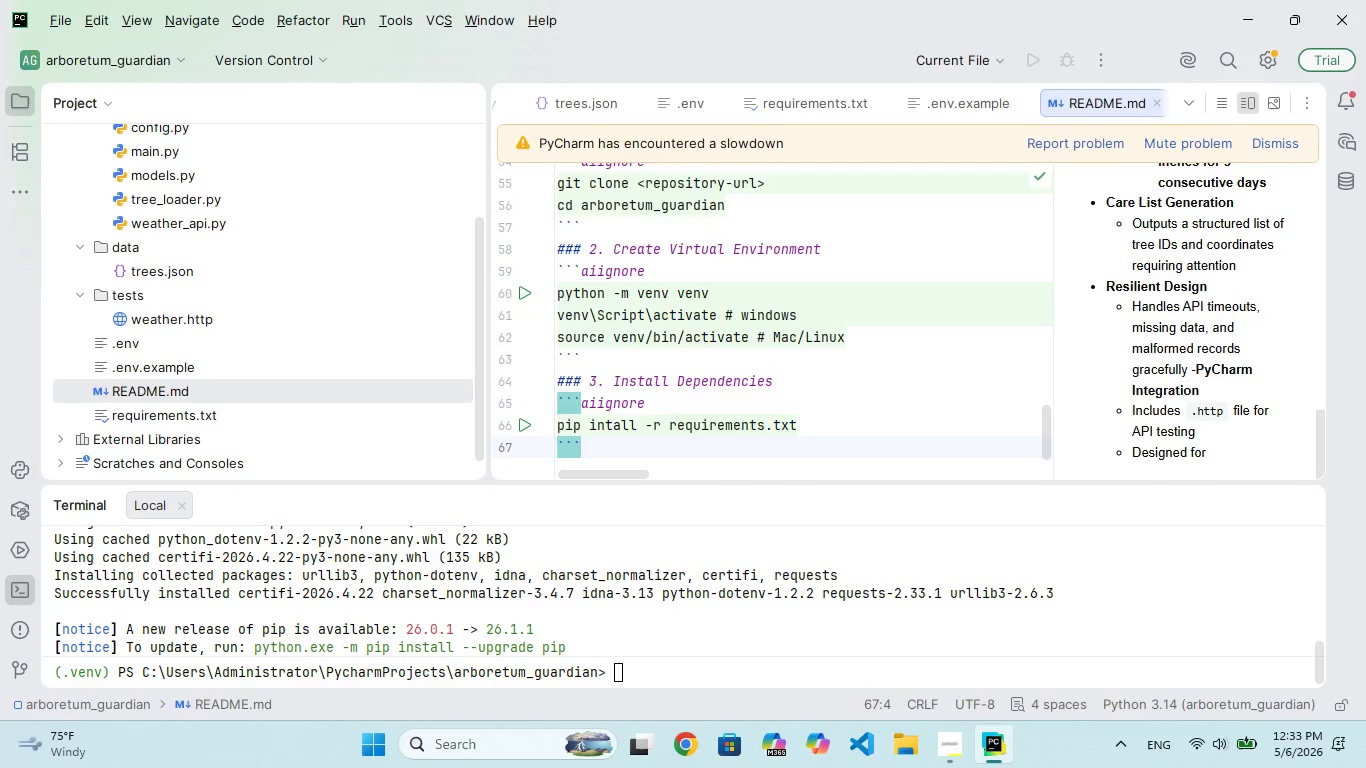 
key(Enter)
 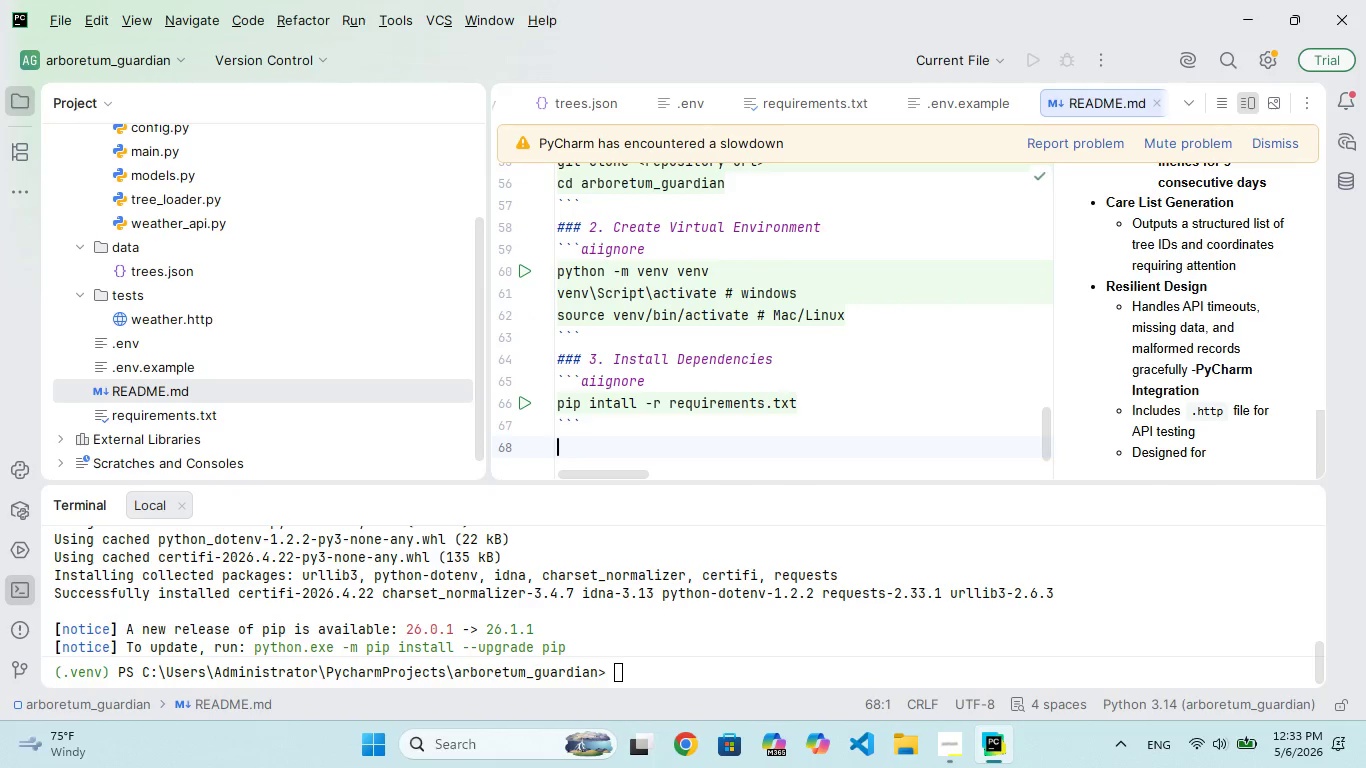 
type(### 4. Configure Environem)
key(Backspace)
key(Backspace)
type(ment Variabes)
 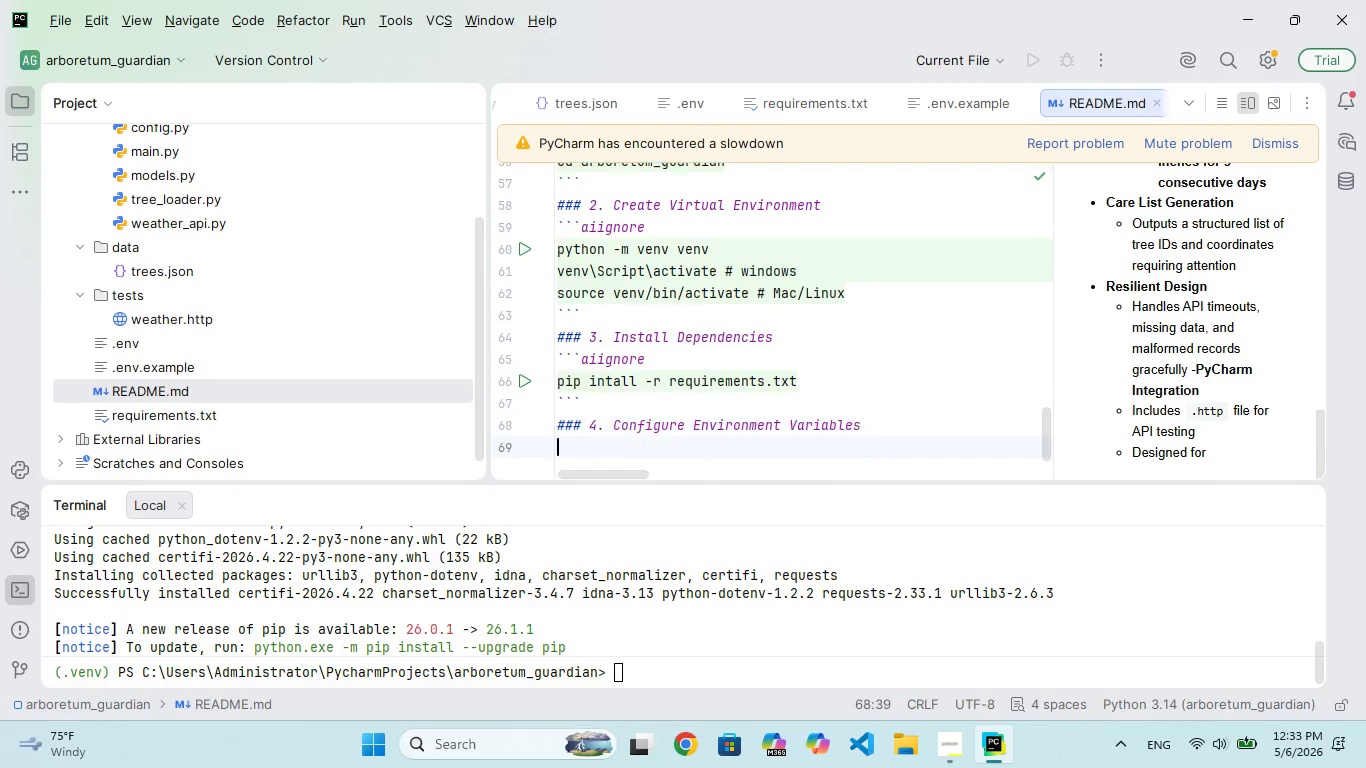 
hold_key(key=L, duration=0.33)
 